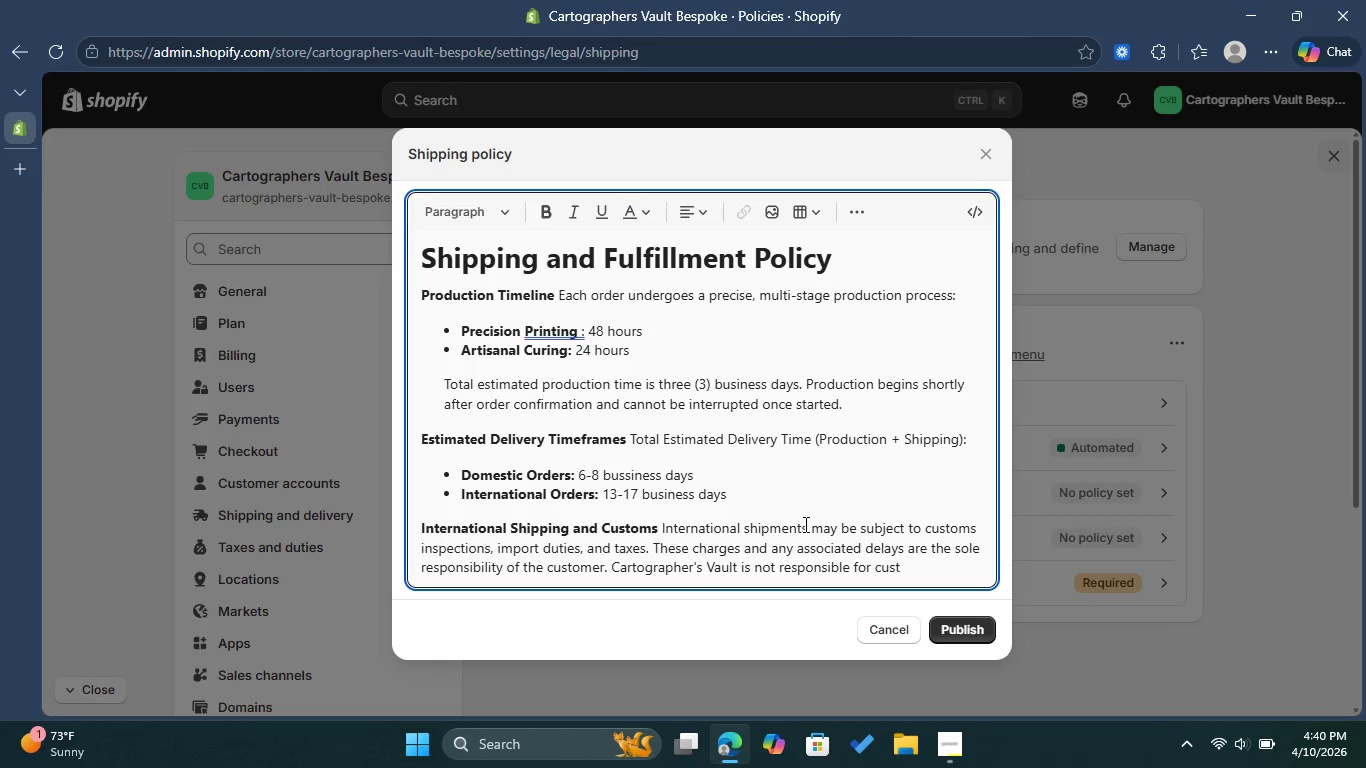 
wait(9.03)
 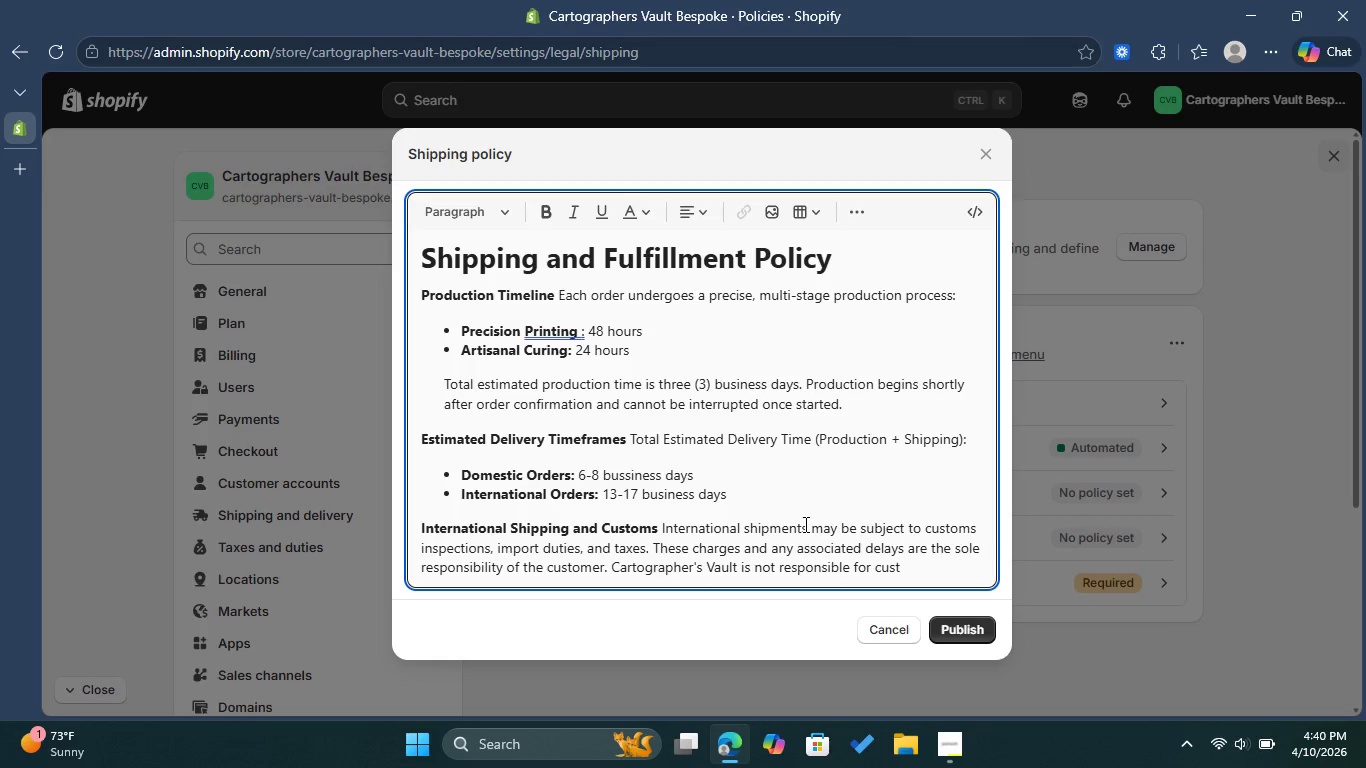 
type(ums- )
key(Backspace)
type(related)
 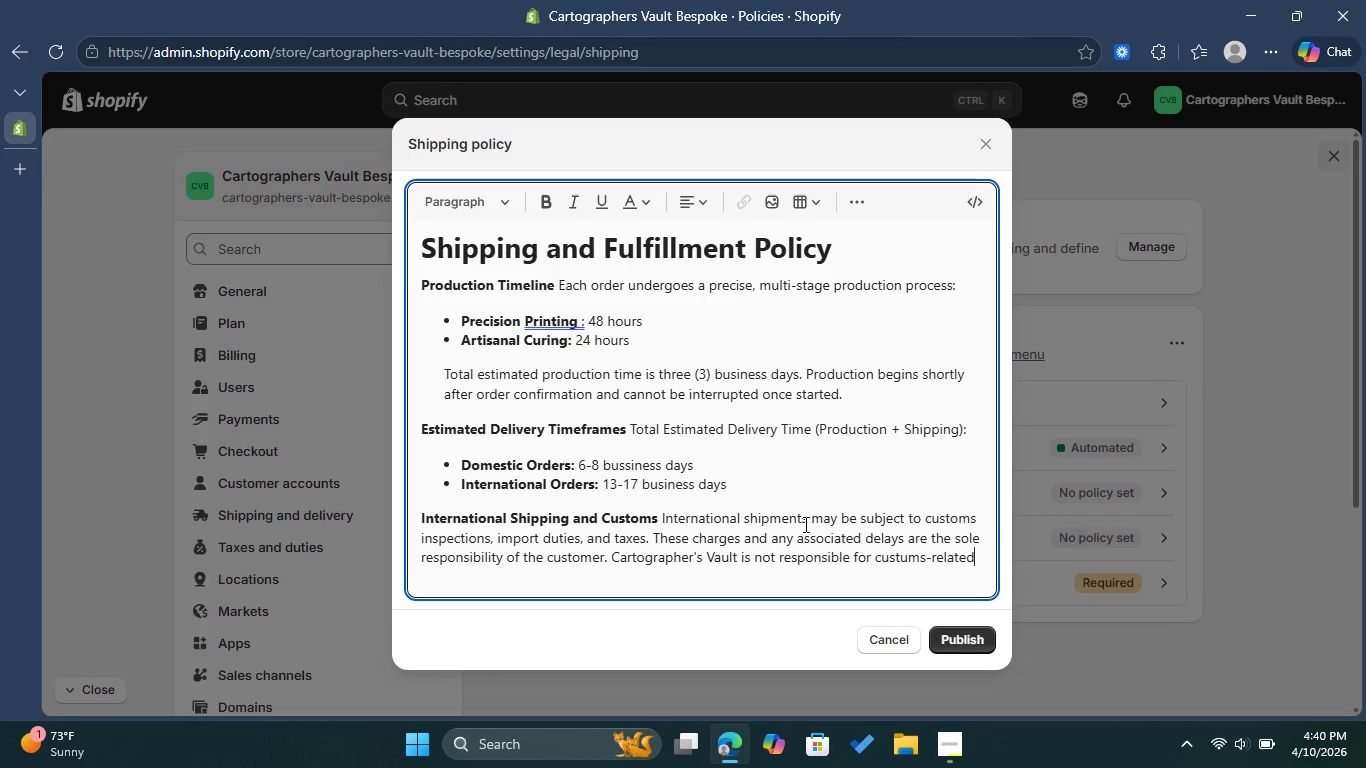 
type( delays. )
 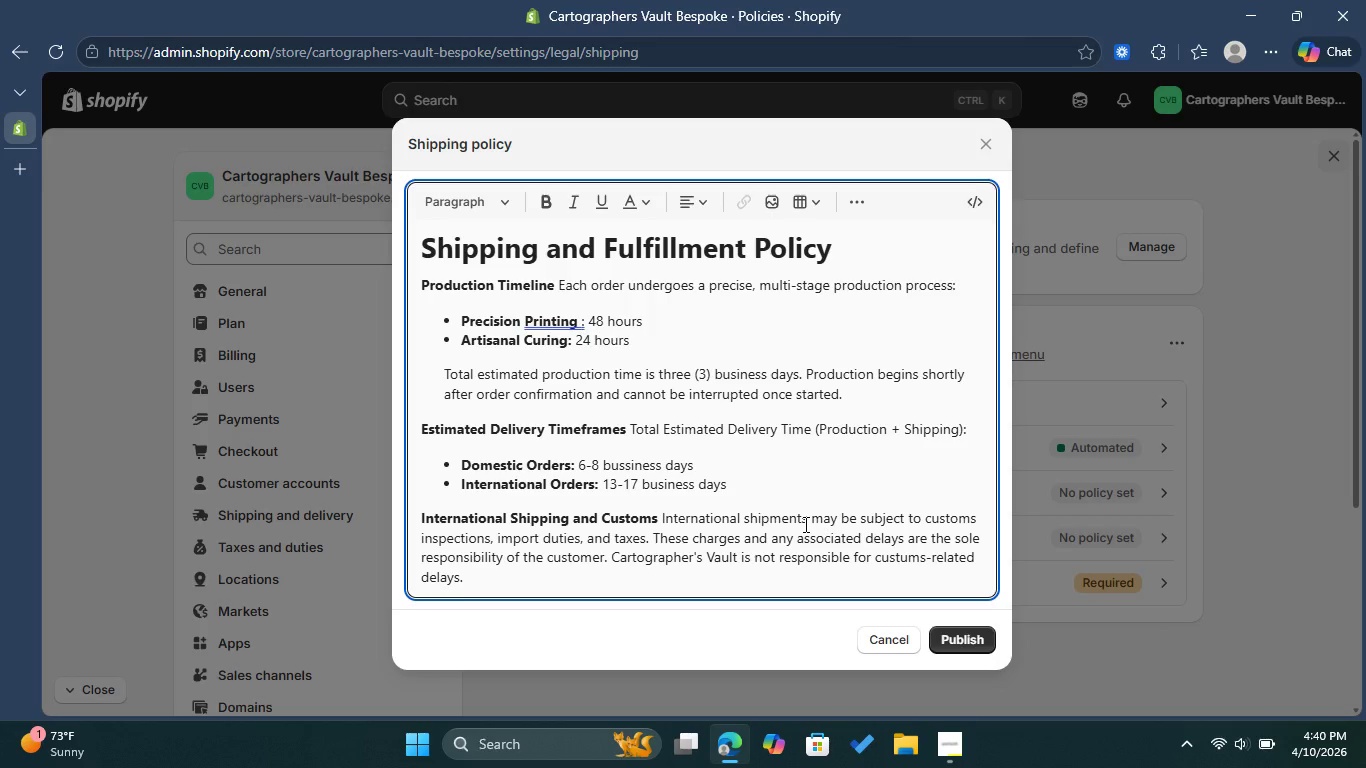 
key(Enter)
 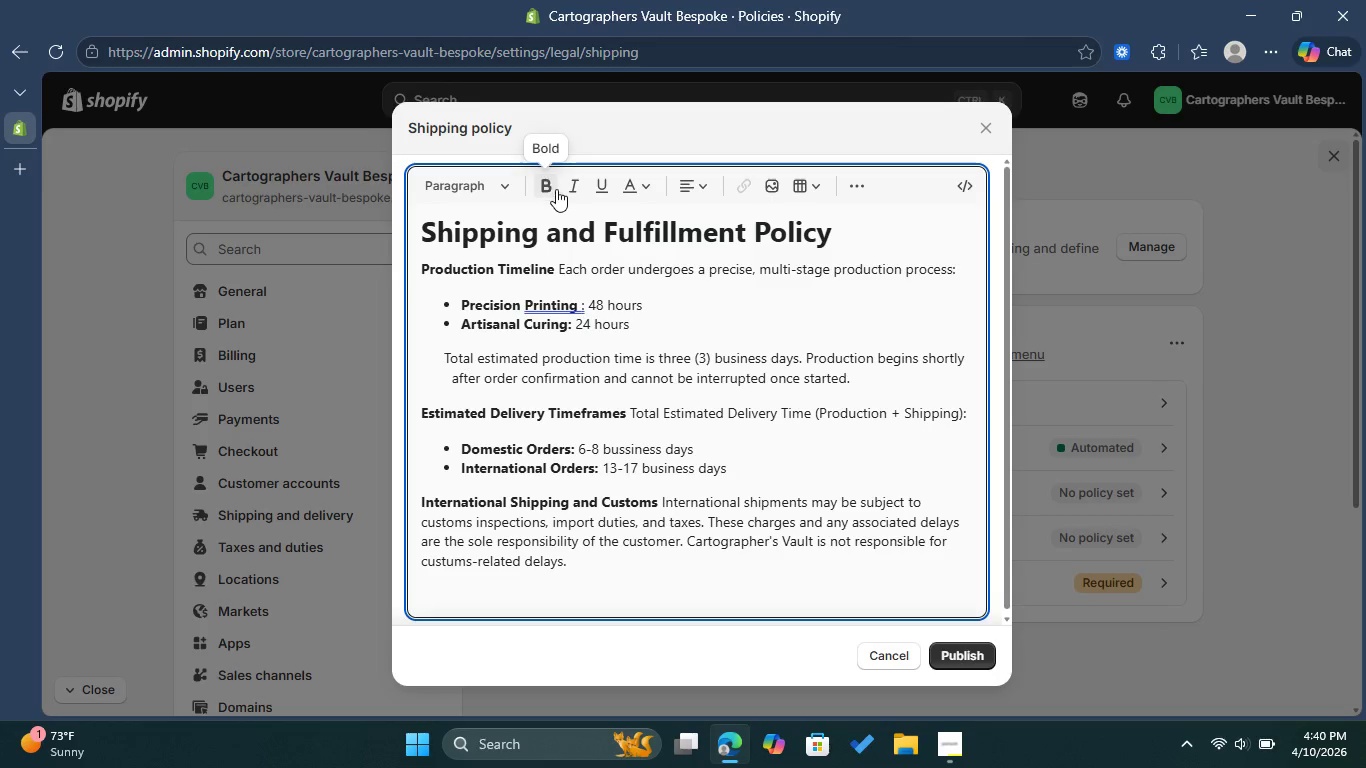 
left_click([552, 184])
 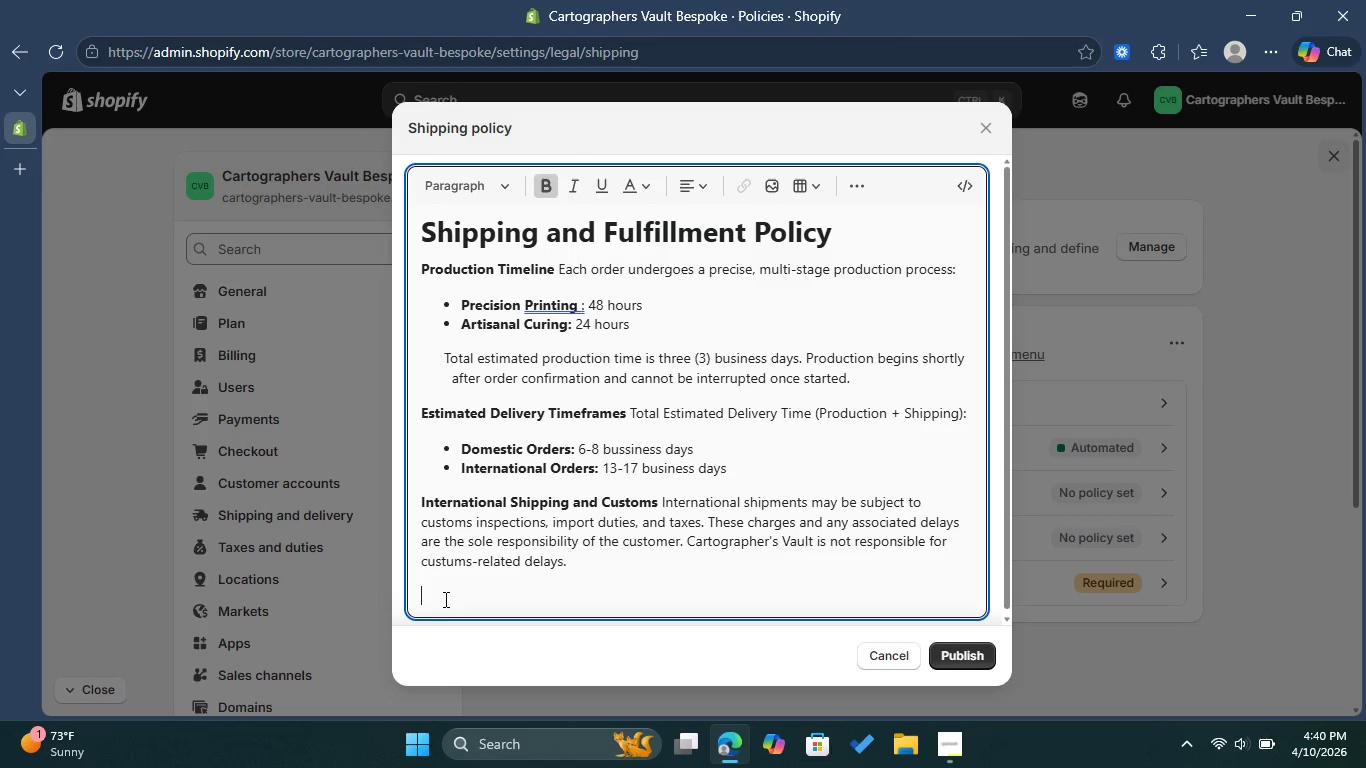 
wait(5.02)
 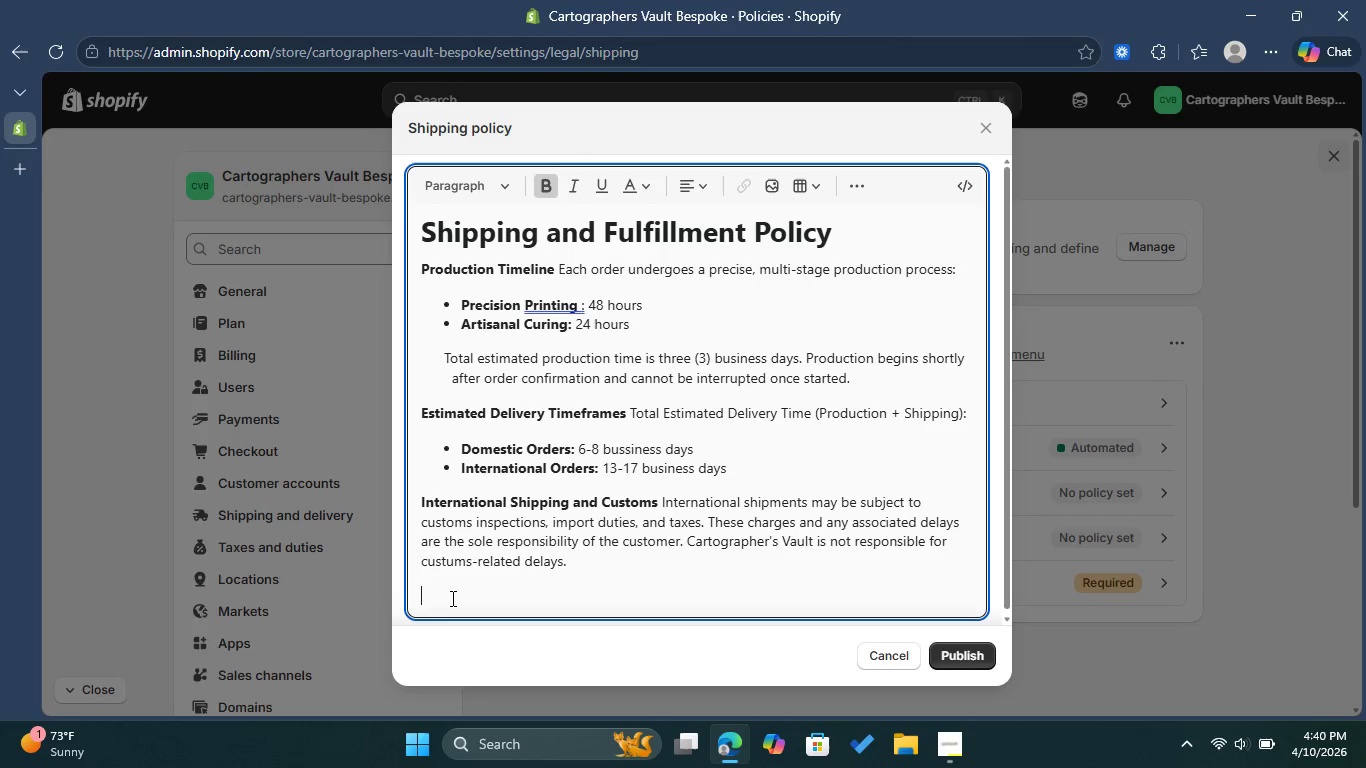 
type(Shipping Address P)
key(Backspace)
type(Responsibility )
 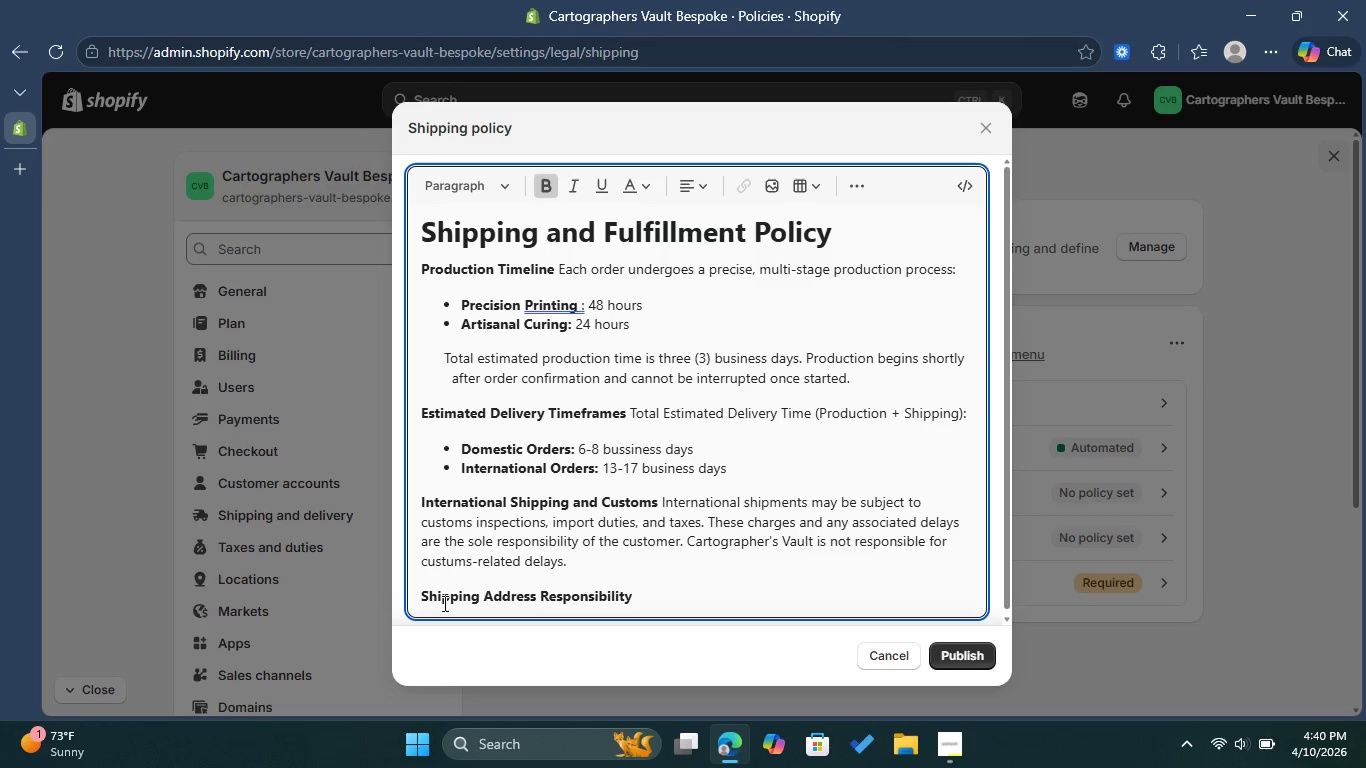 
wait(6.06)
 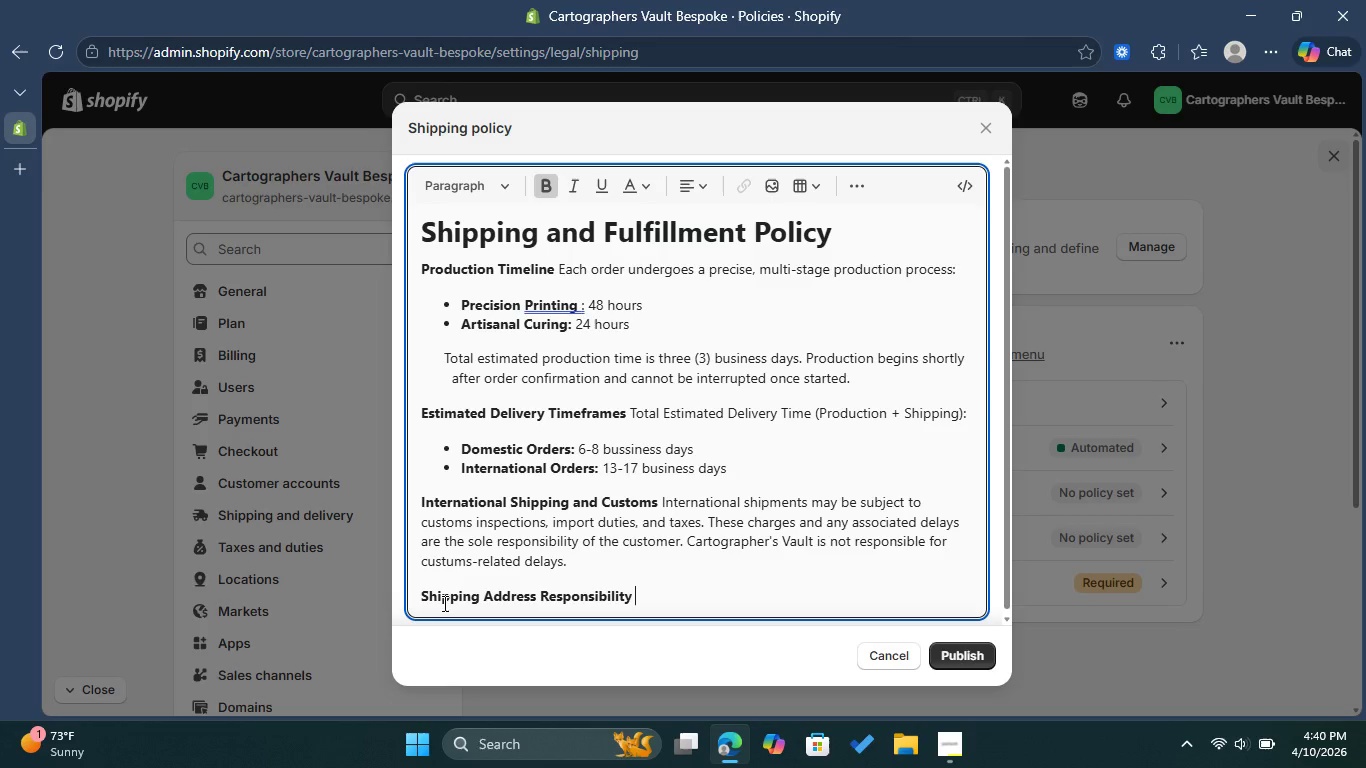 
left_click([544, 175])
 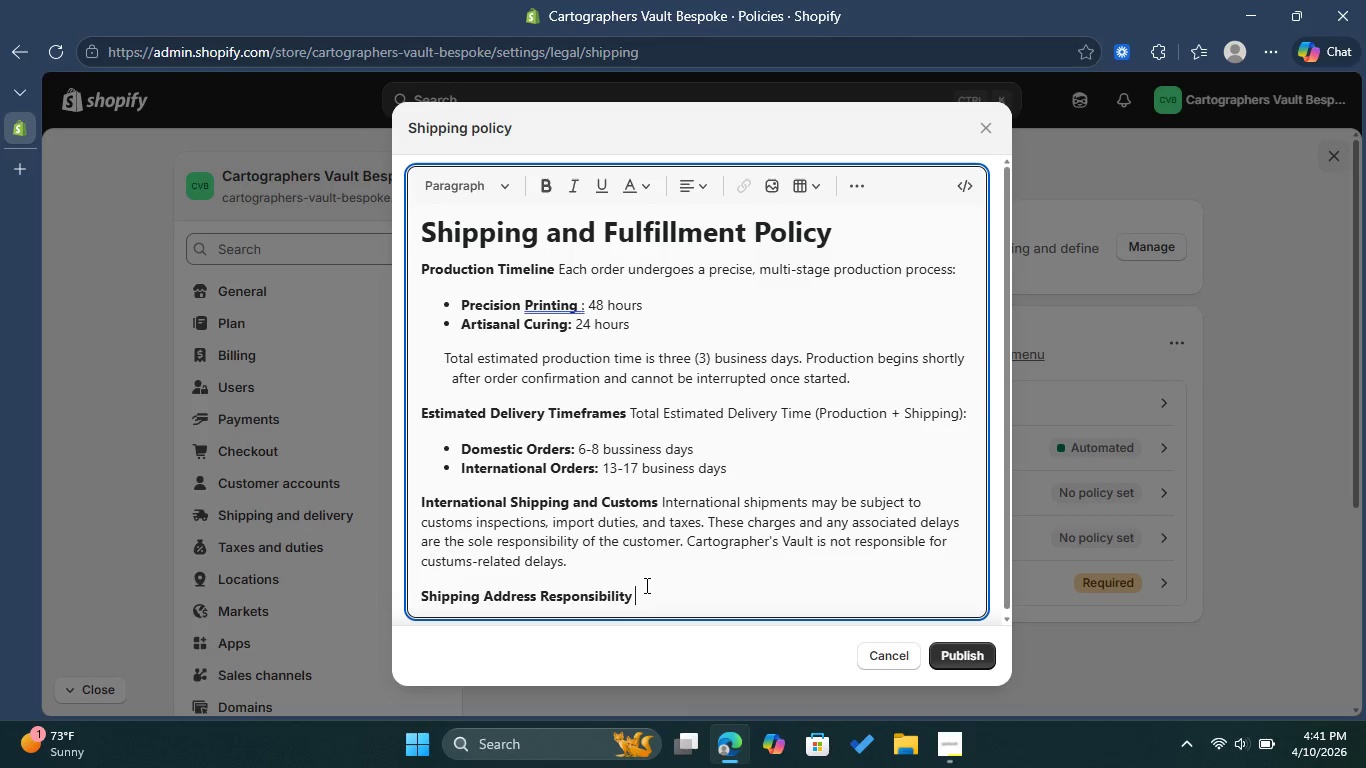 
type(Customers are responsible for )
 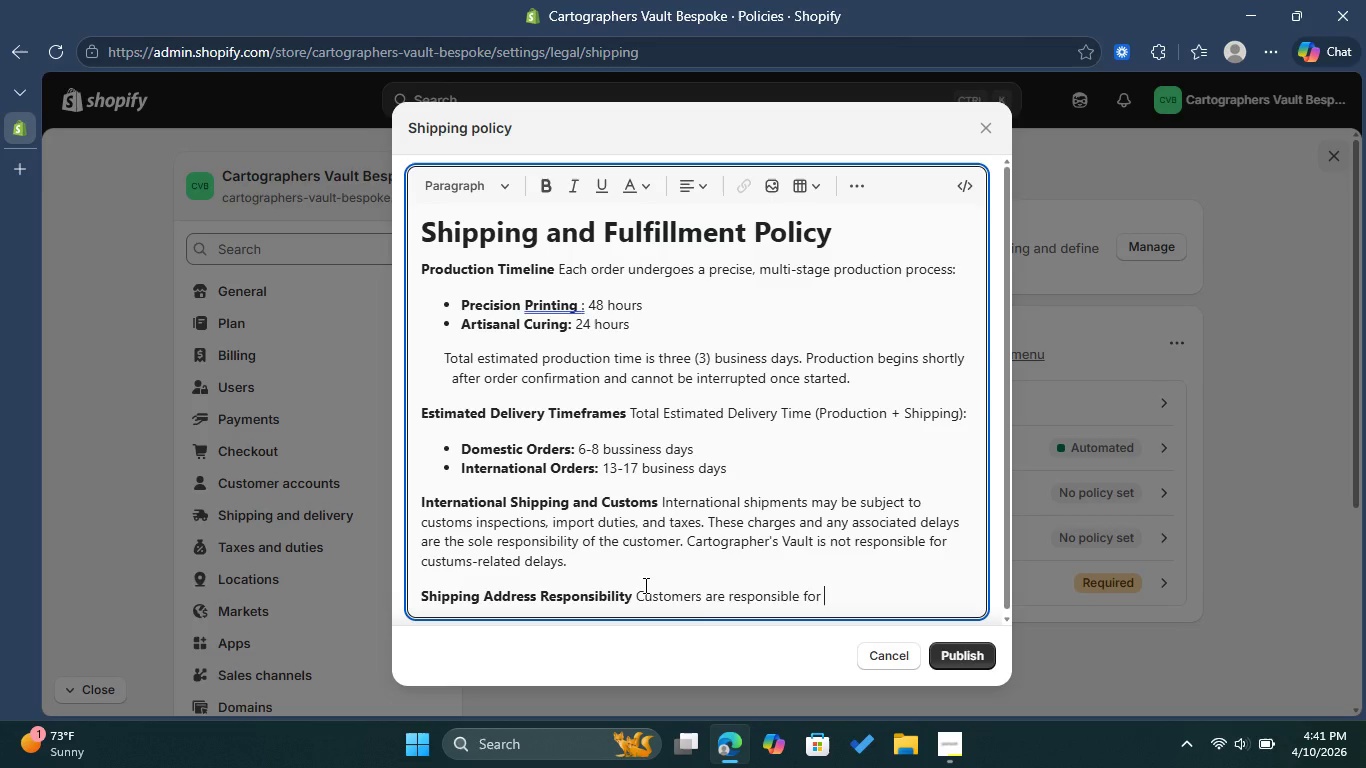 
type(providing )
 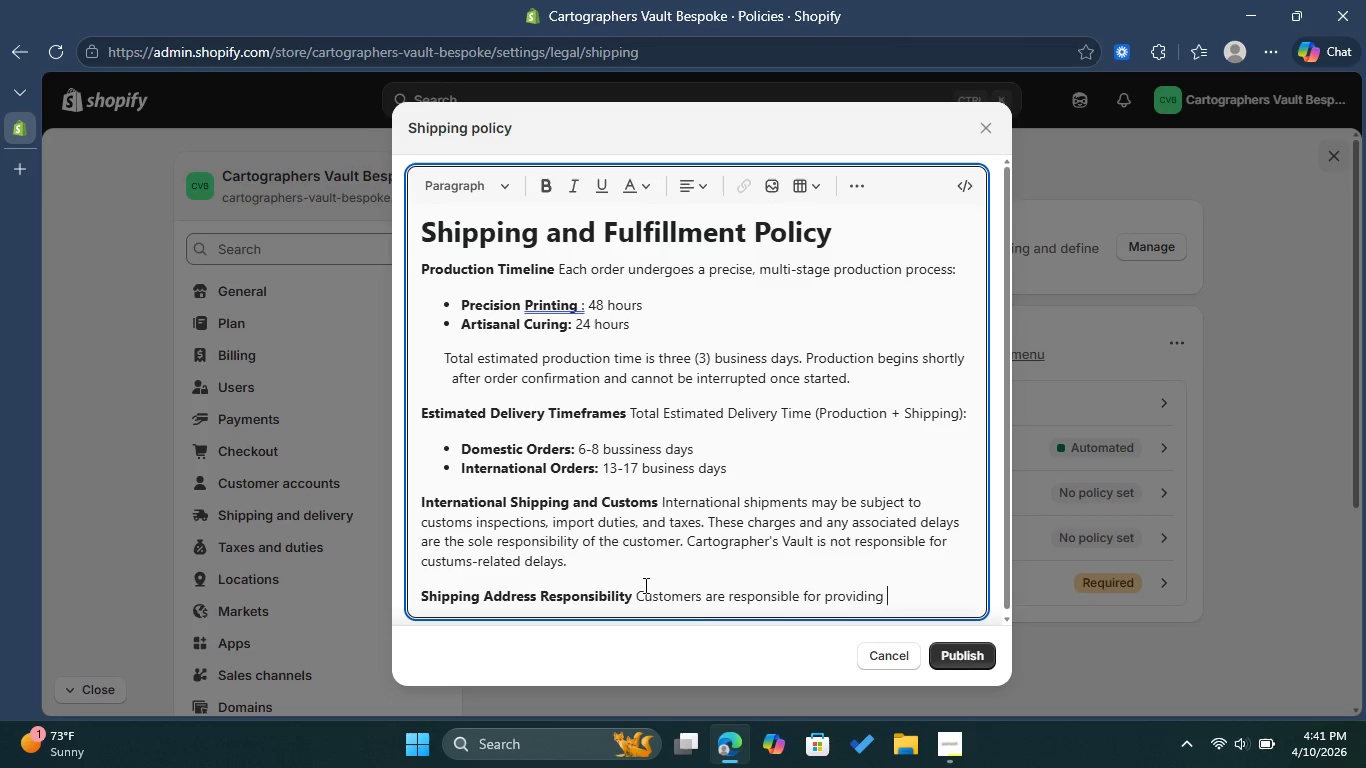 
wait(6.16)
 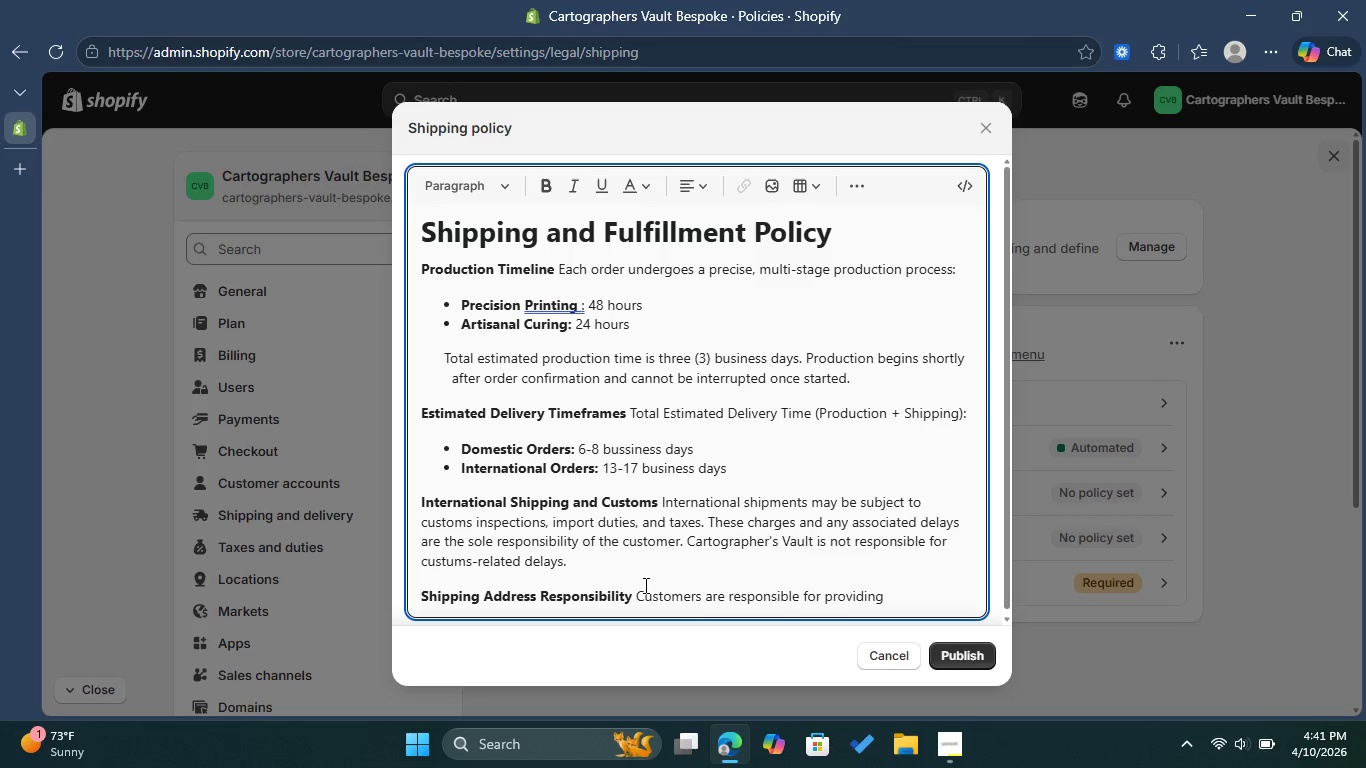 
key(A)
 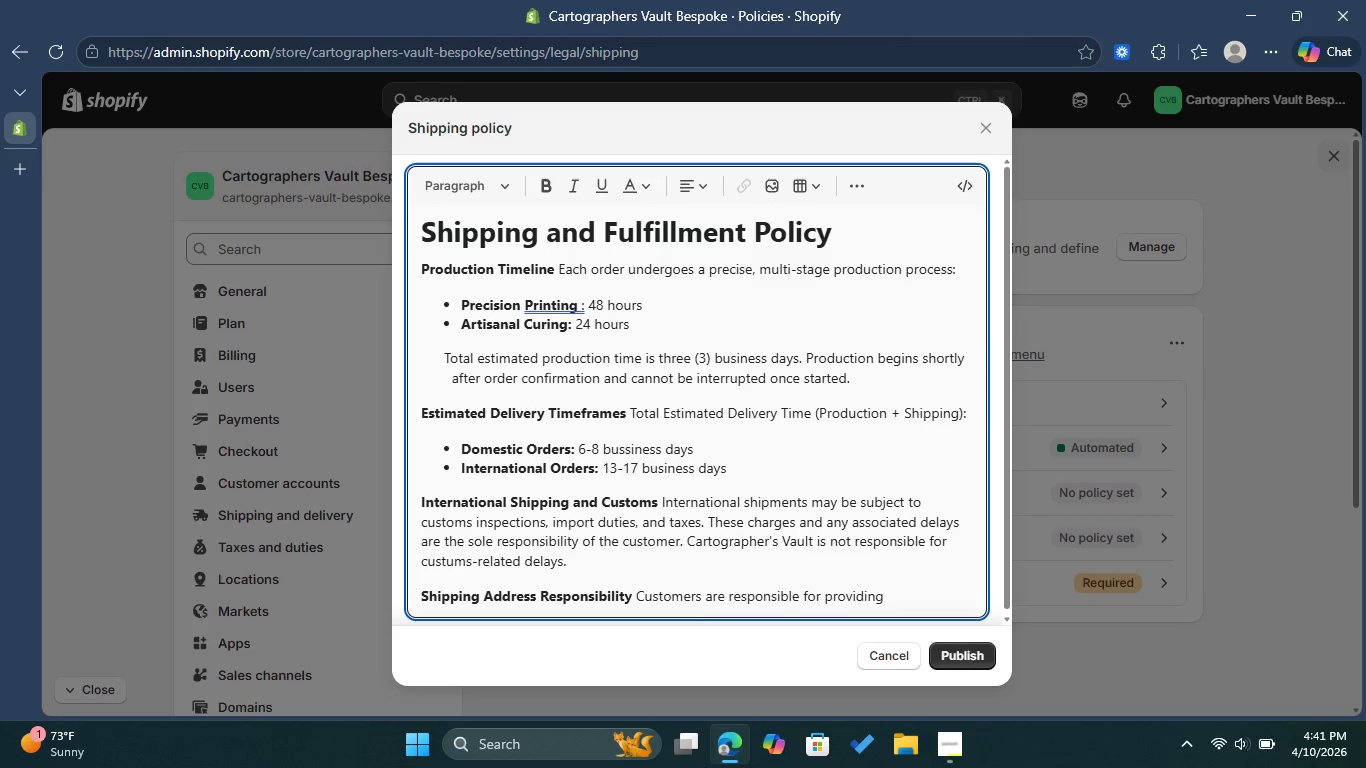 
key(Space)
 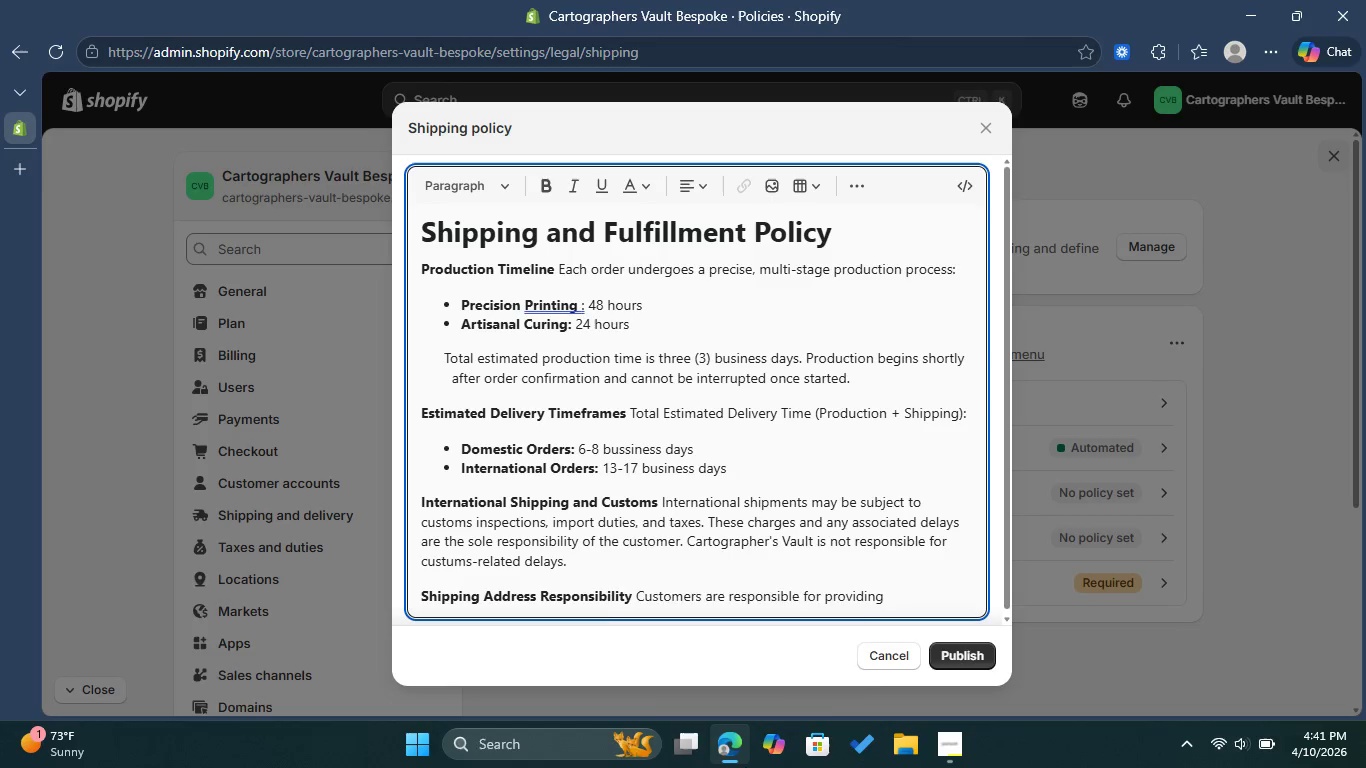 
key(C)
 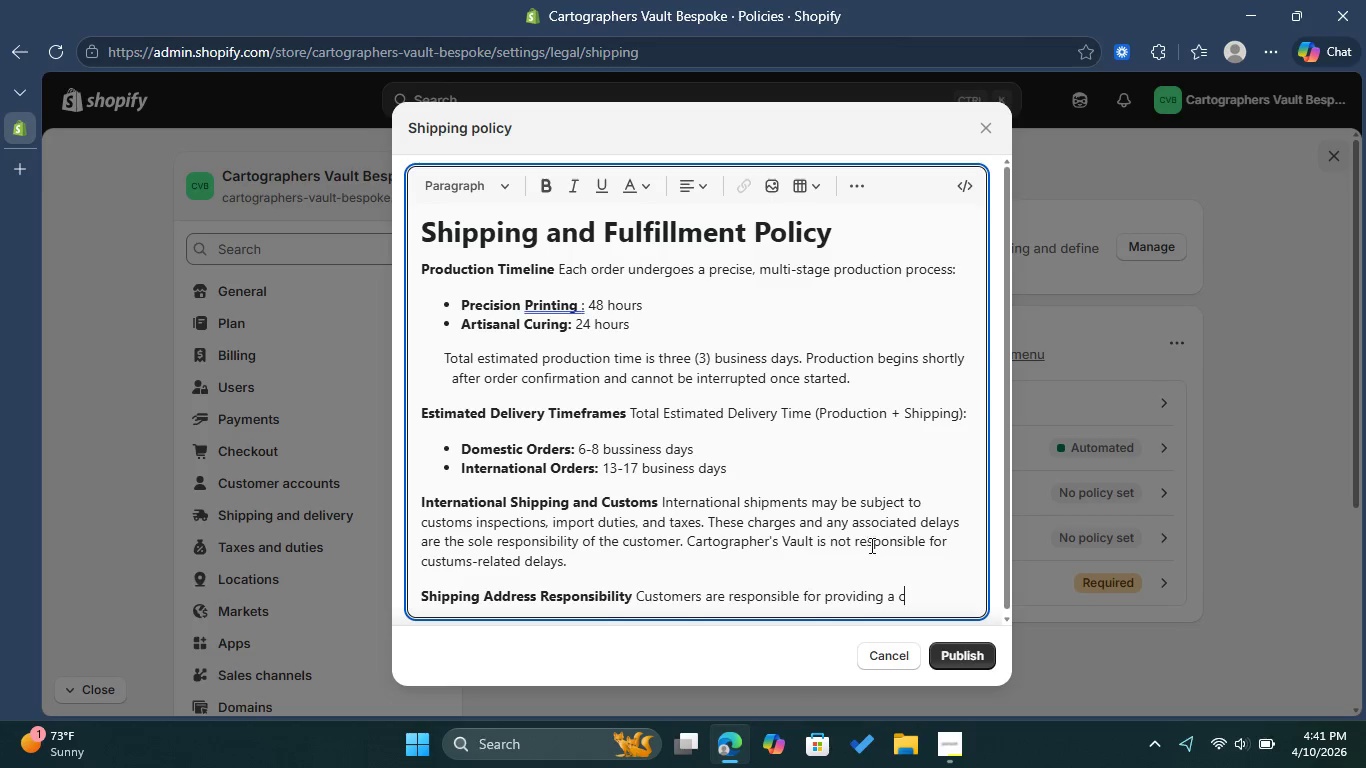 
type(omplete )
 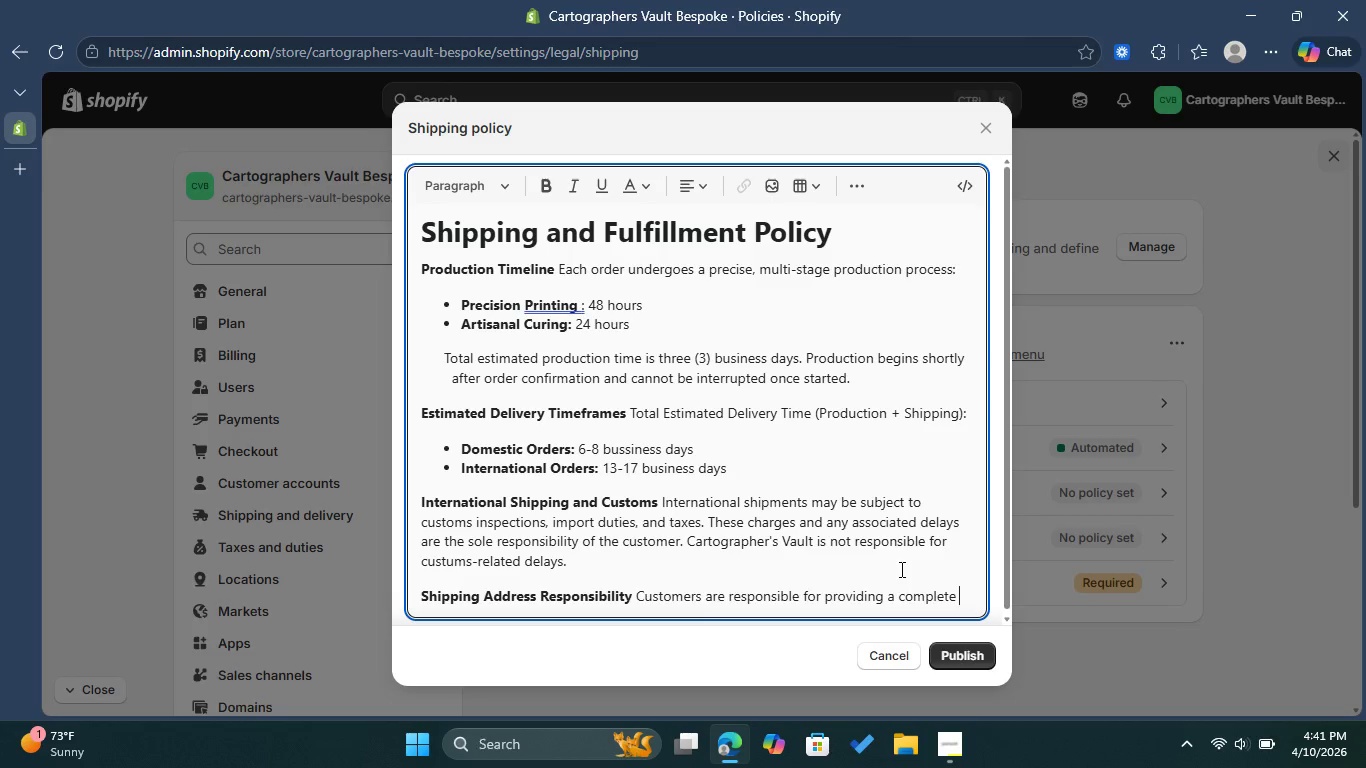 
type(and accurate )
 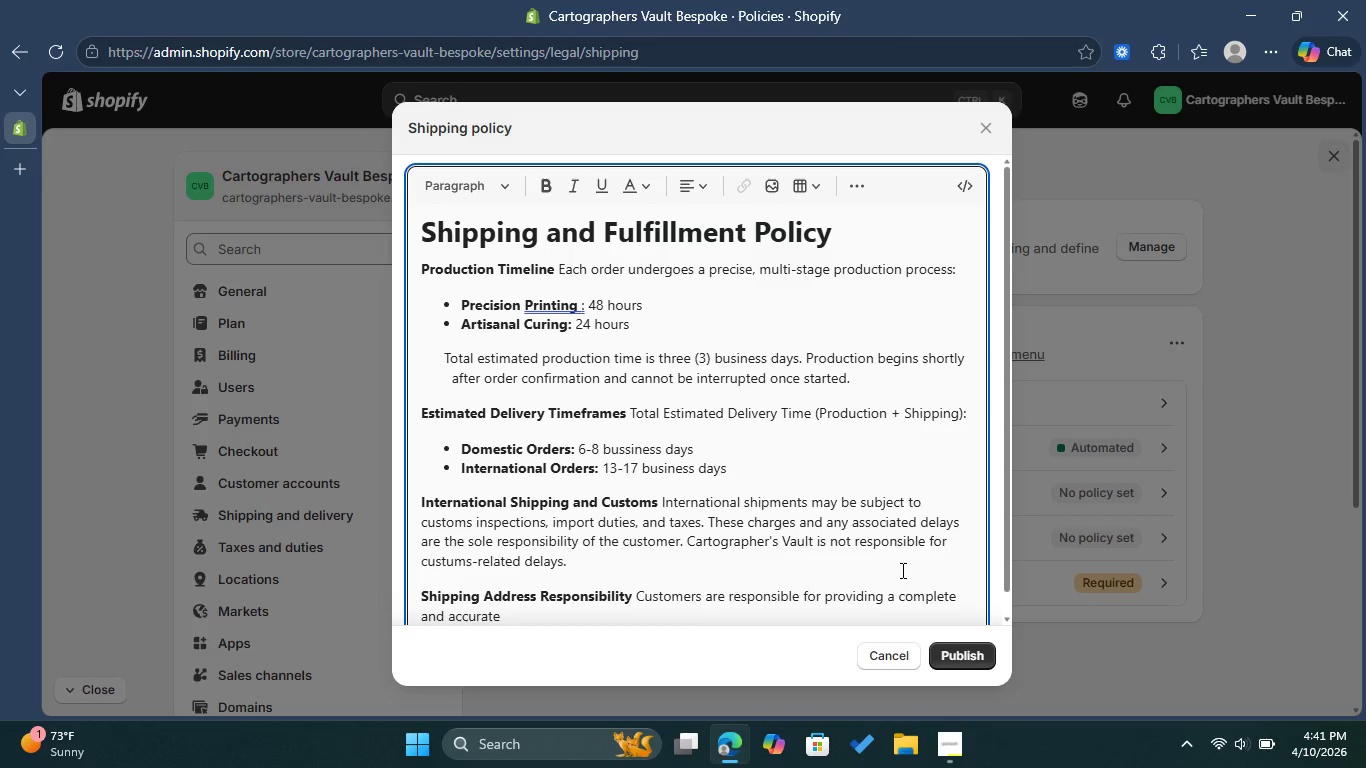 
type(shi)
 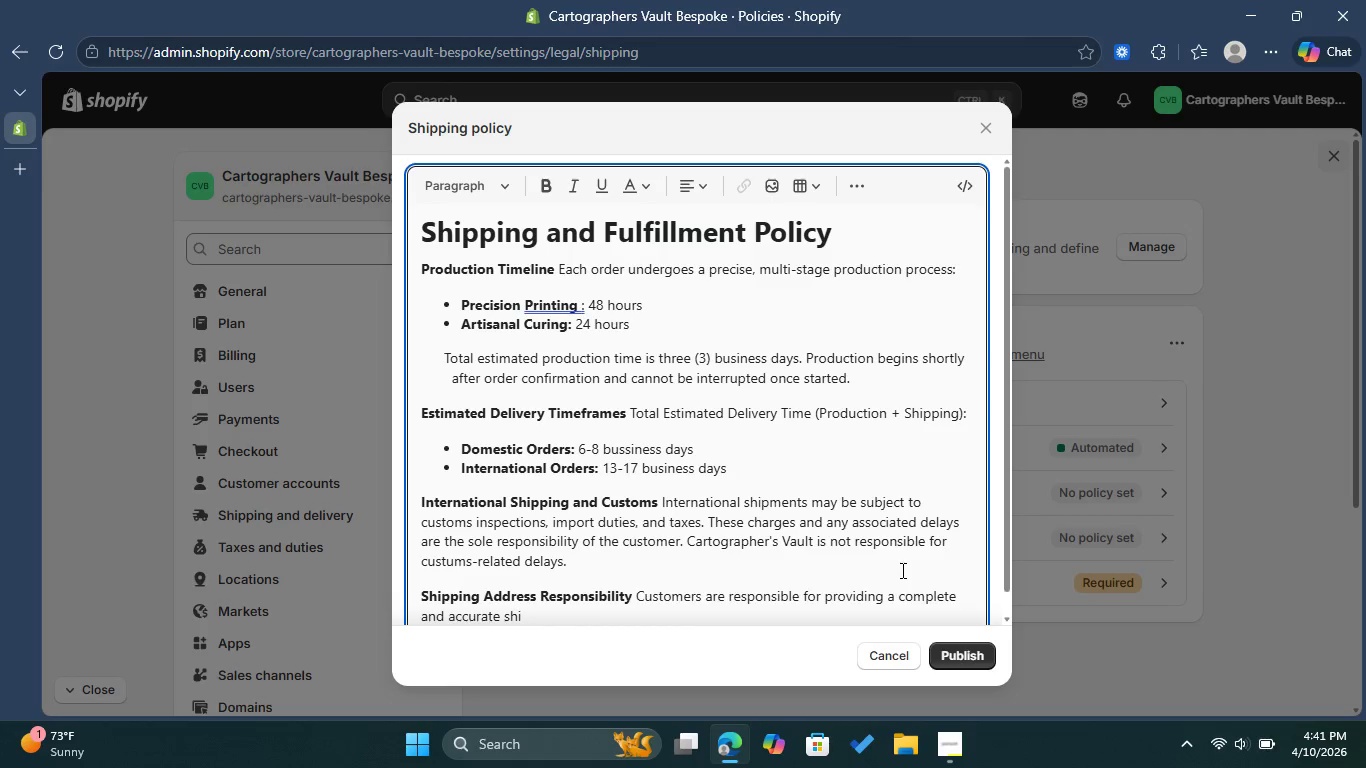 
type(pping )
 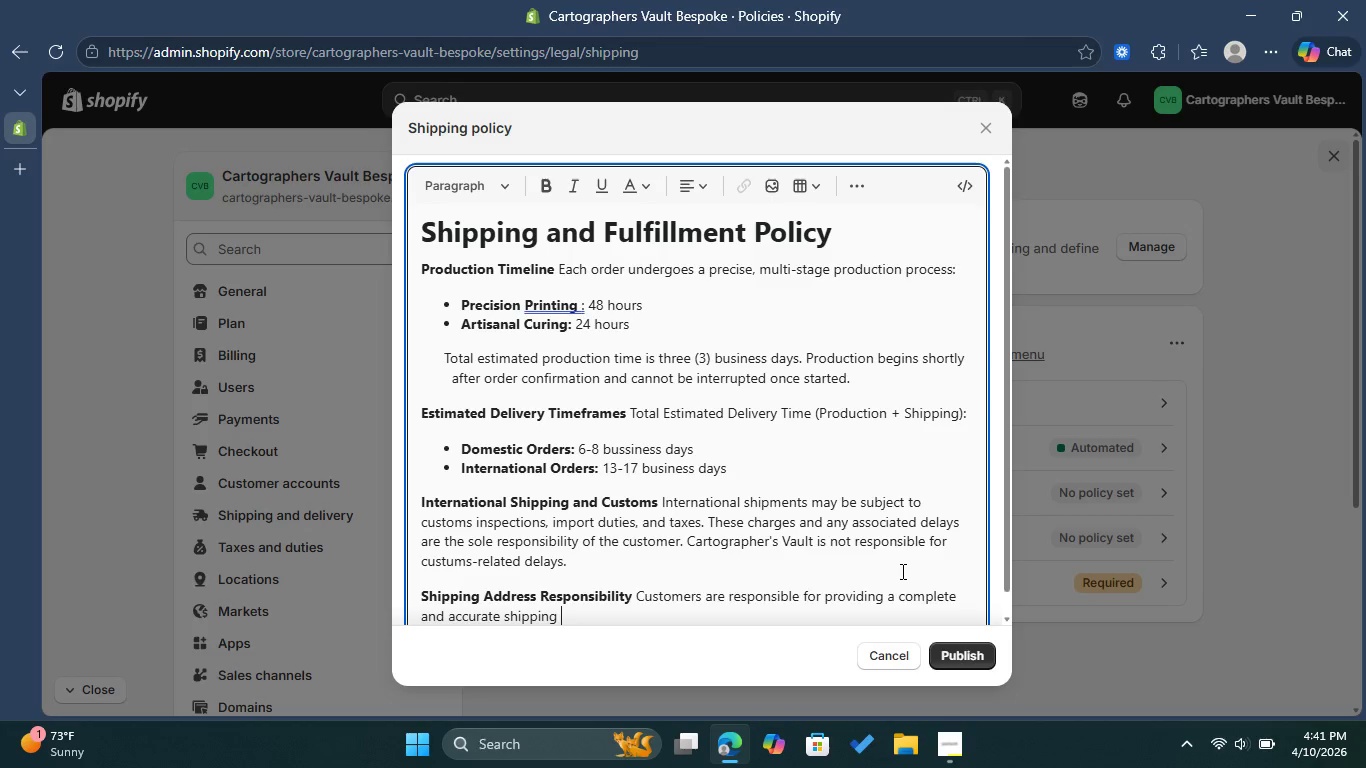 
type(adr)
key(Backspace)
type(dress. )
 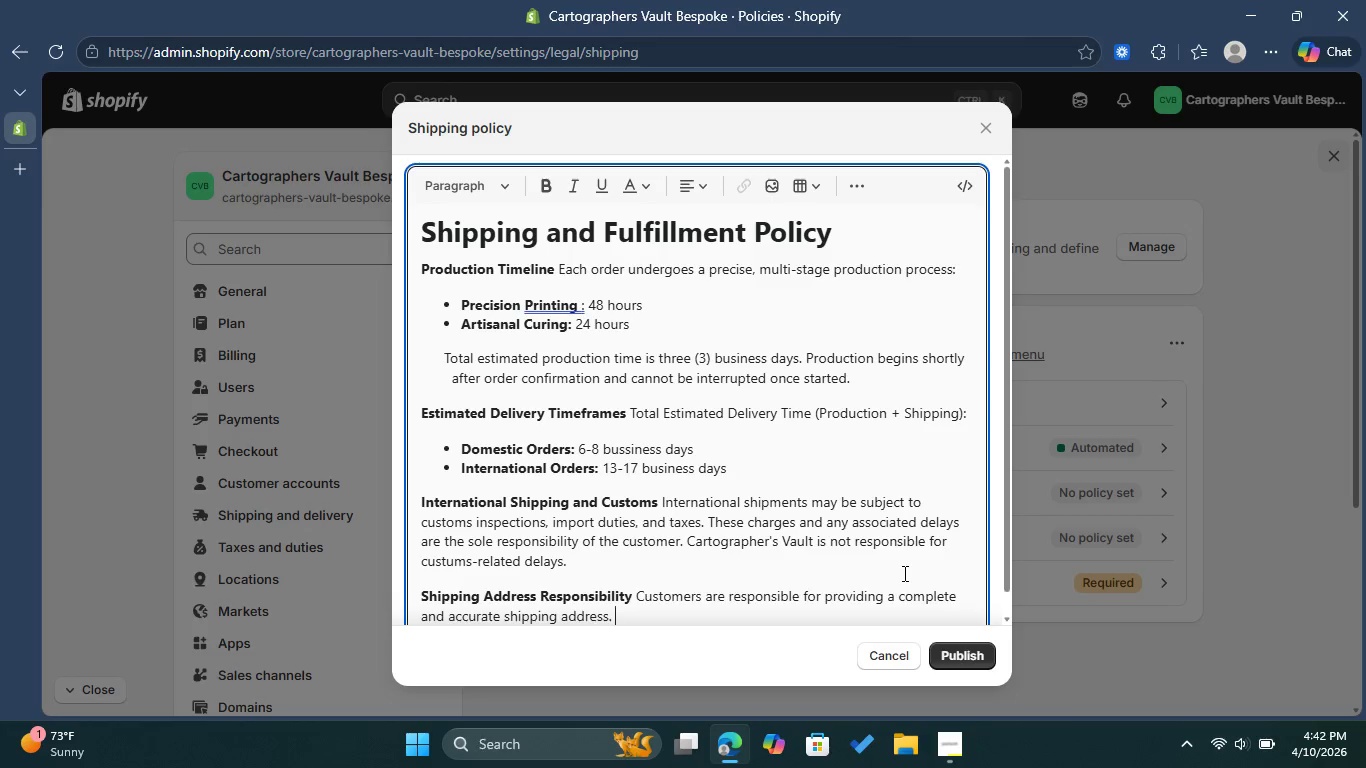 
wait(5.67)
 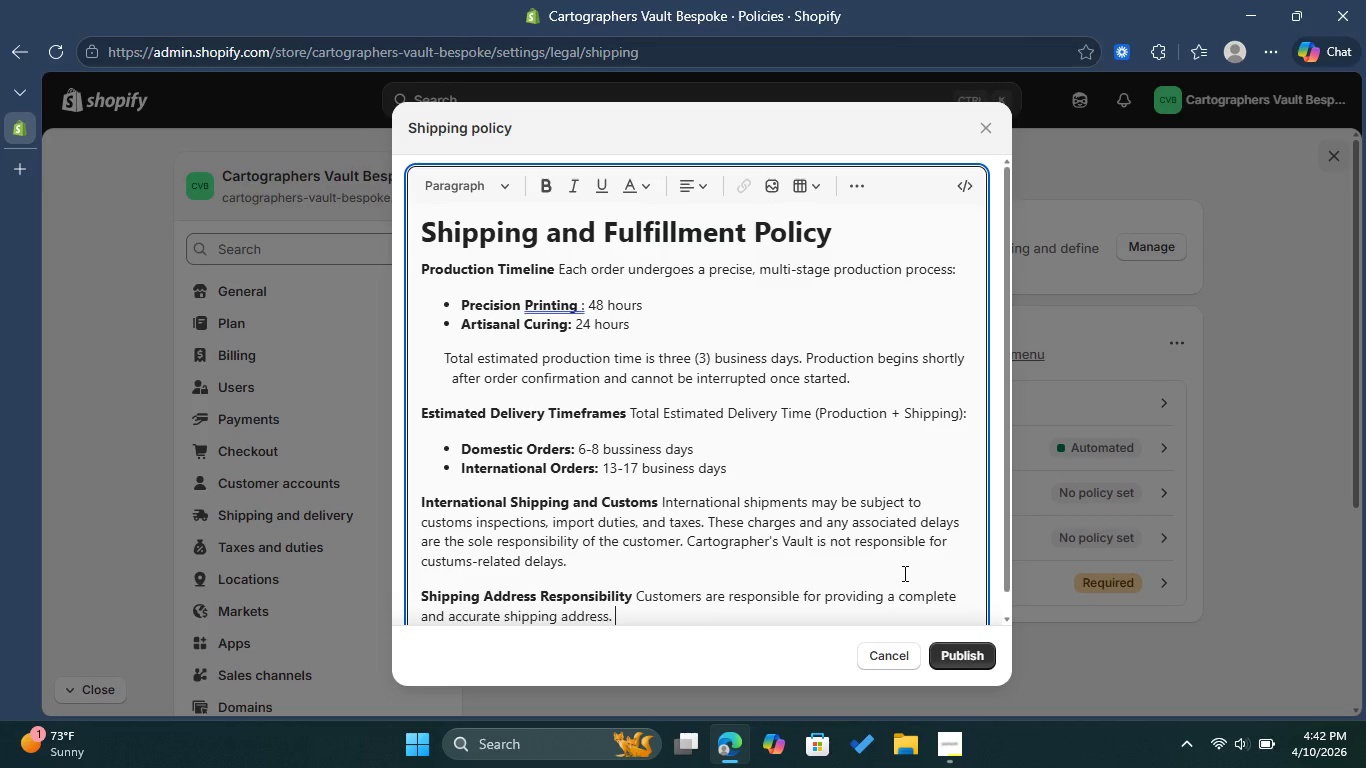 
type( Cartogra)
 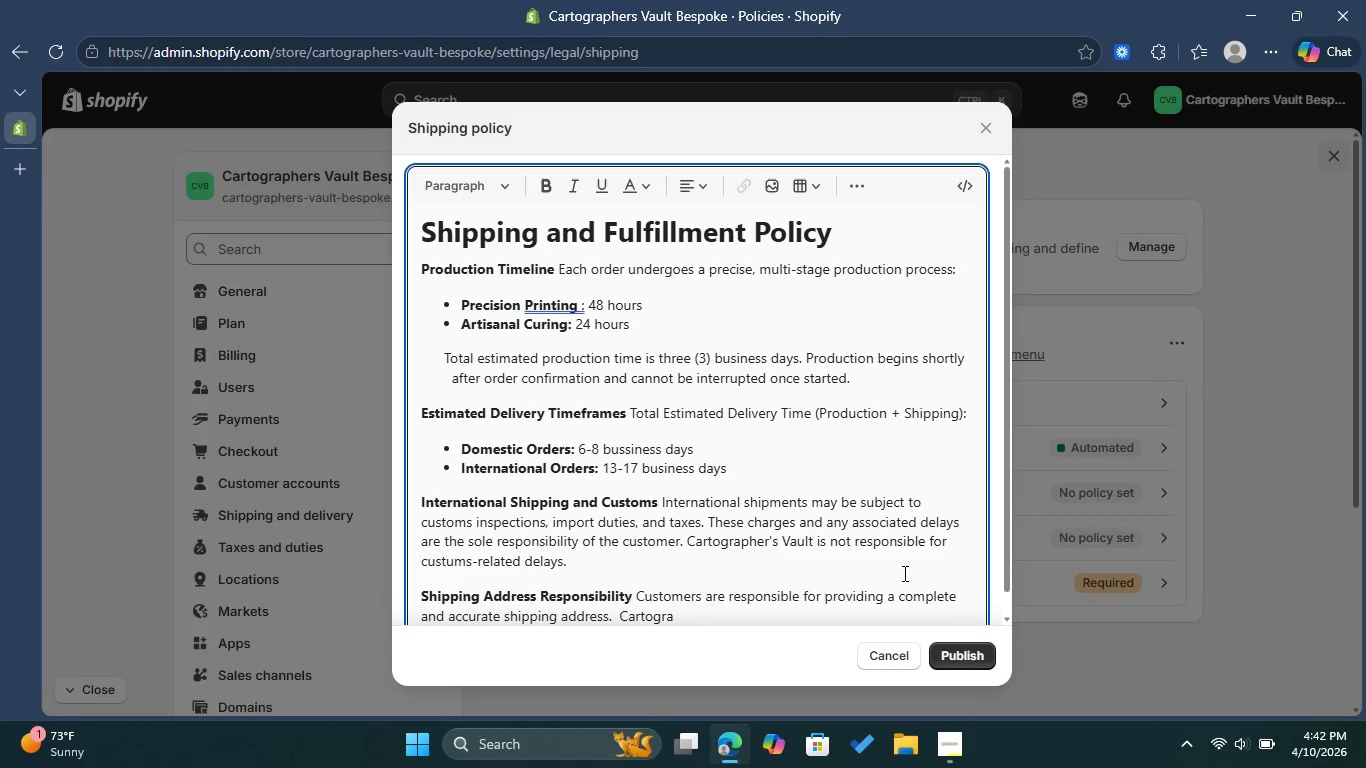 
type(pher's )
 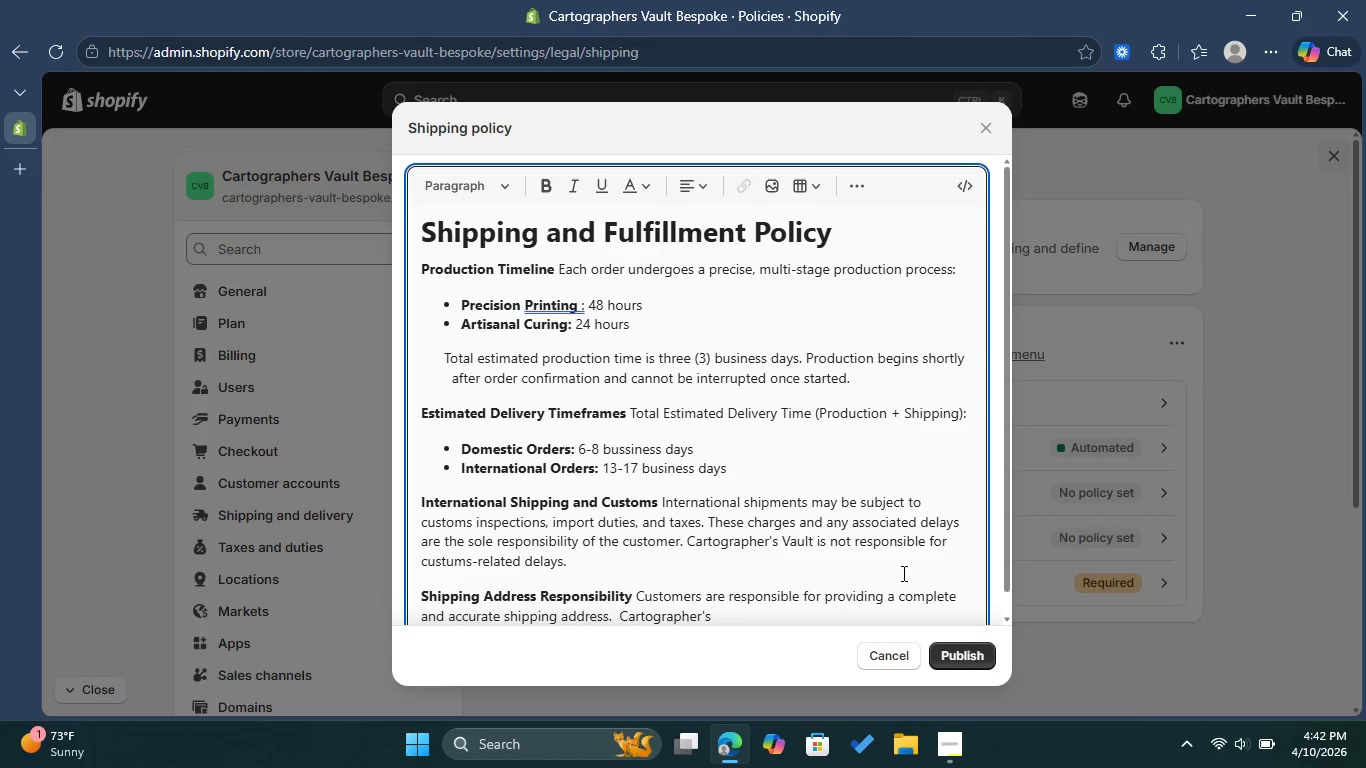 
type( Vault is not )
 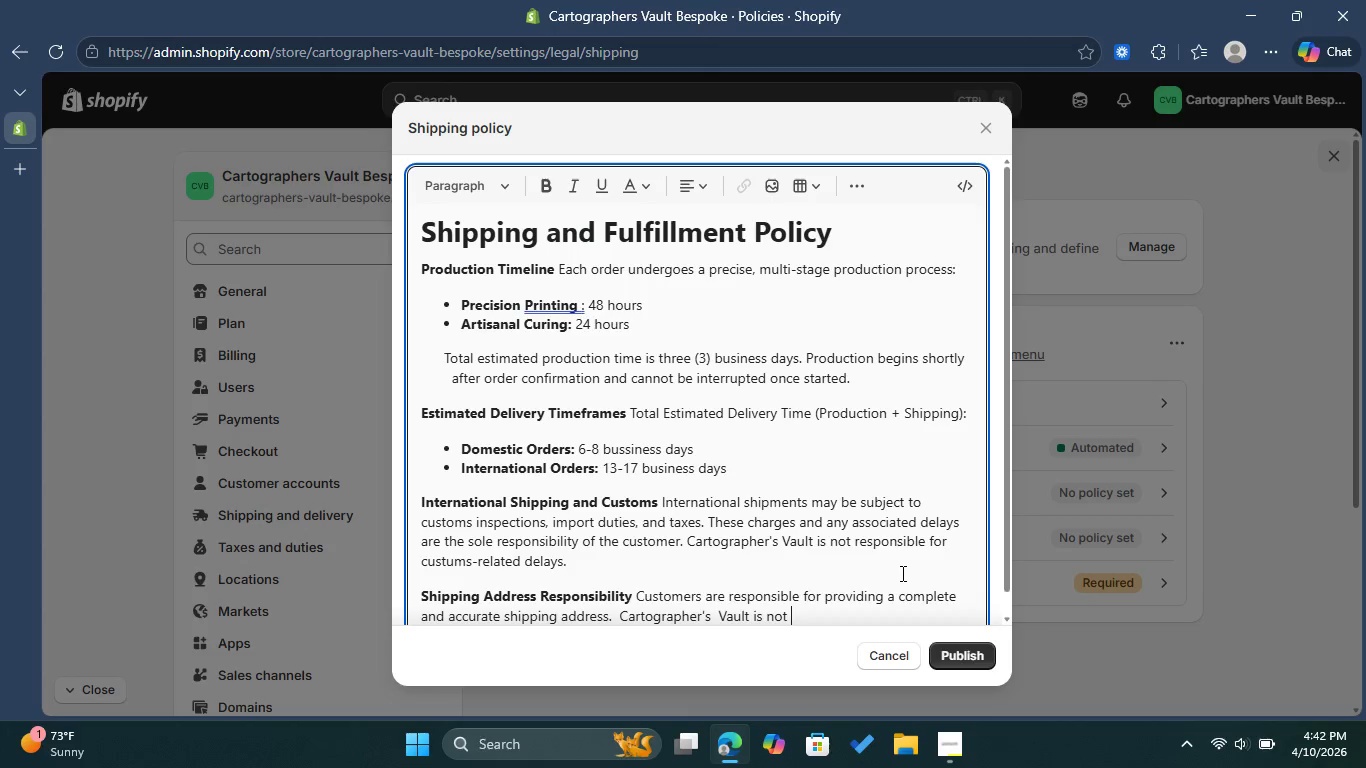 
wait(11.27)
 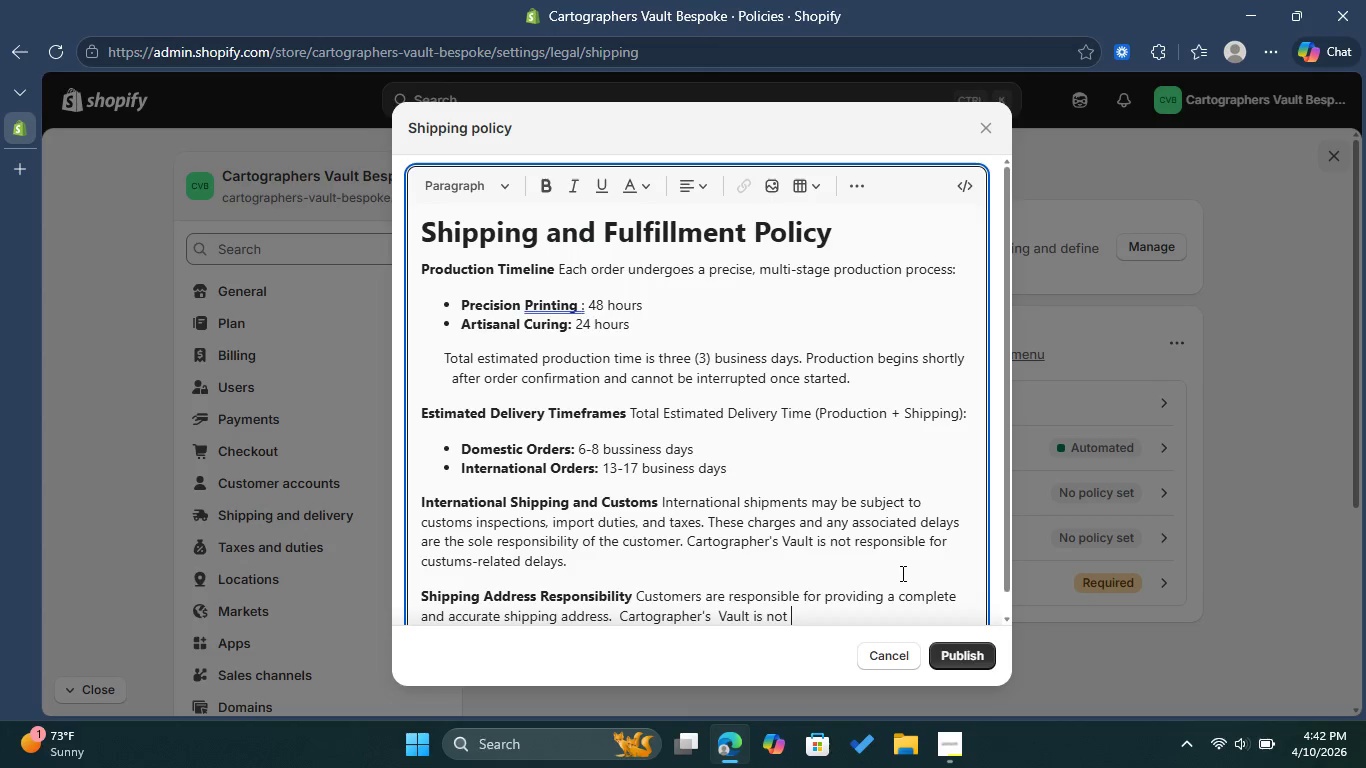 
type(responsible)
 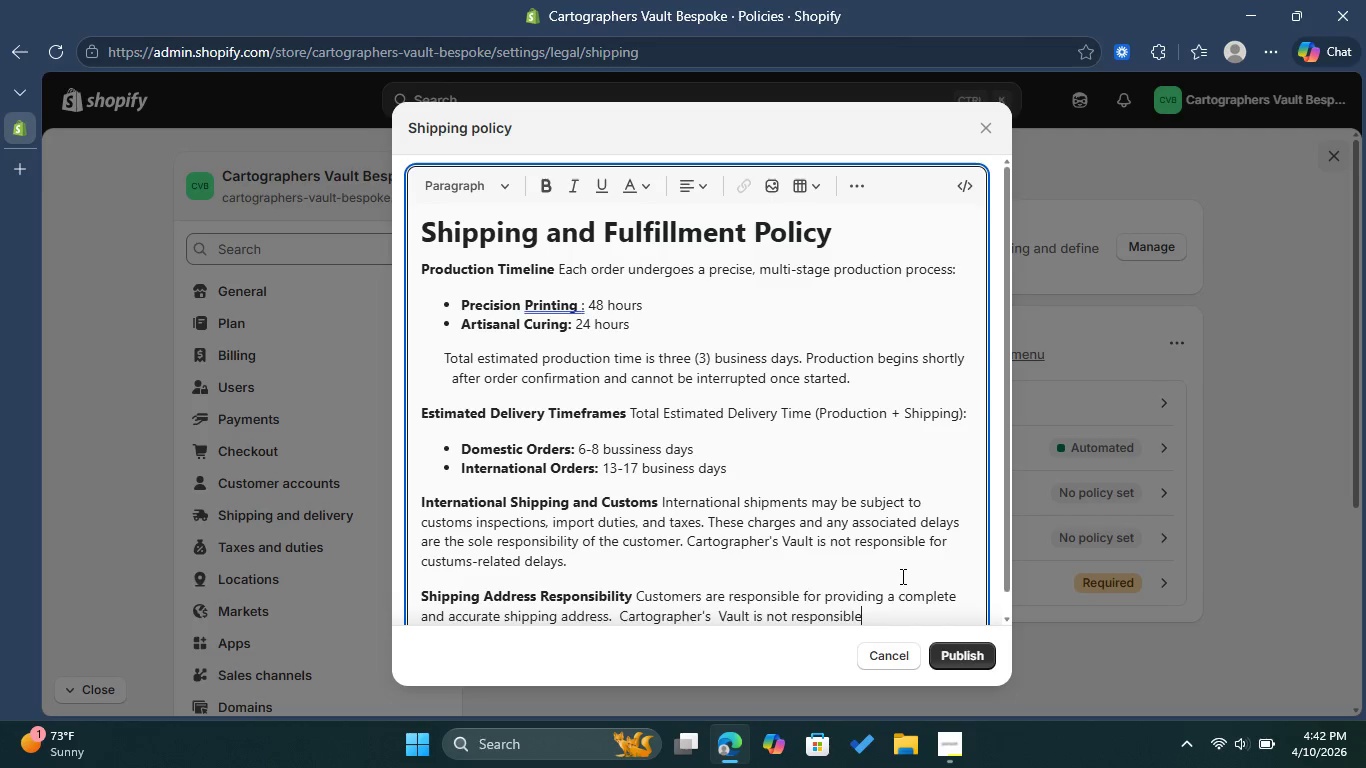 
type( for )
 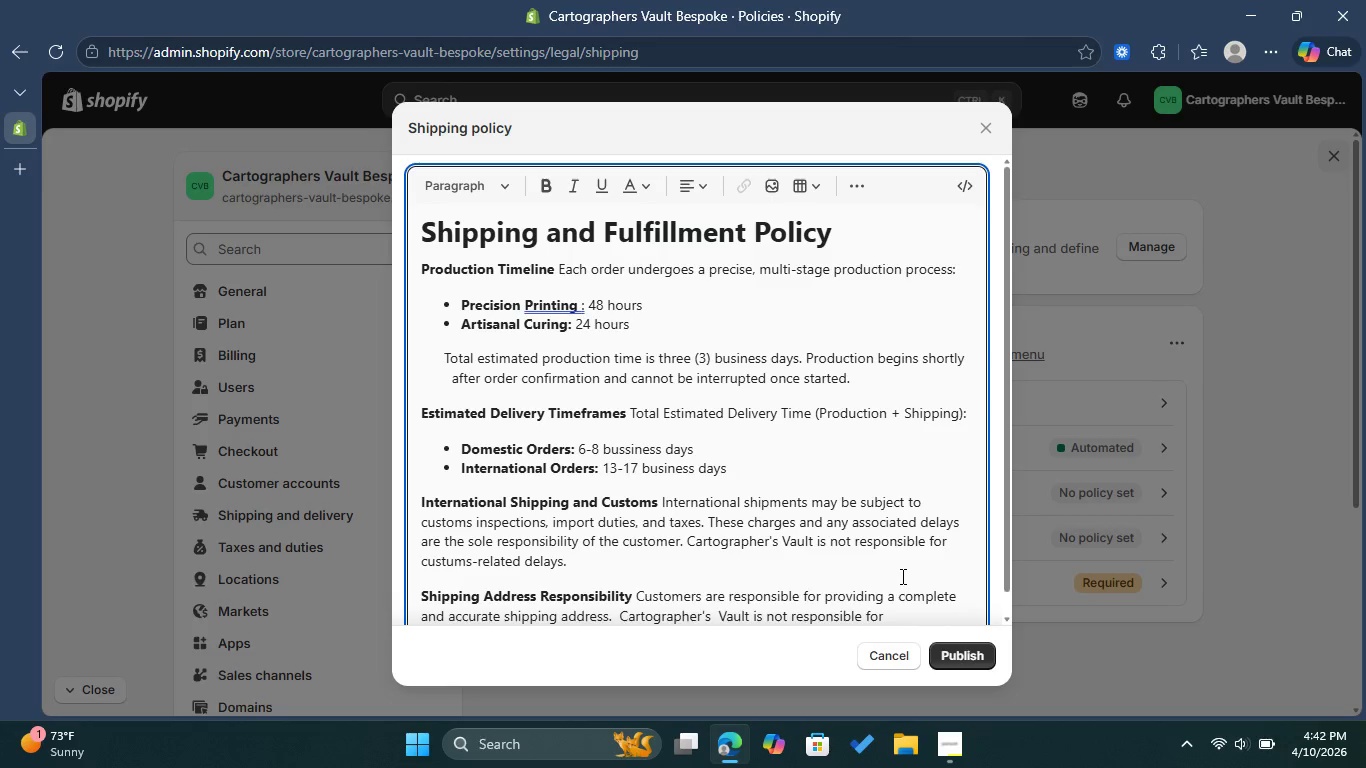 
type(lost shipments)
 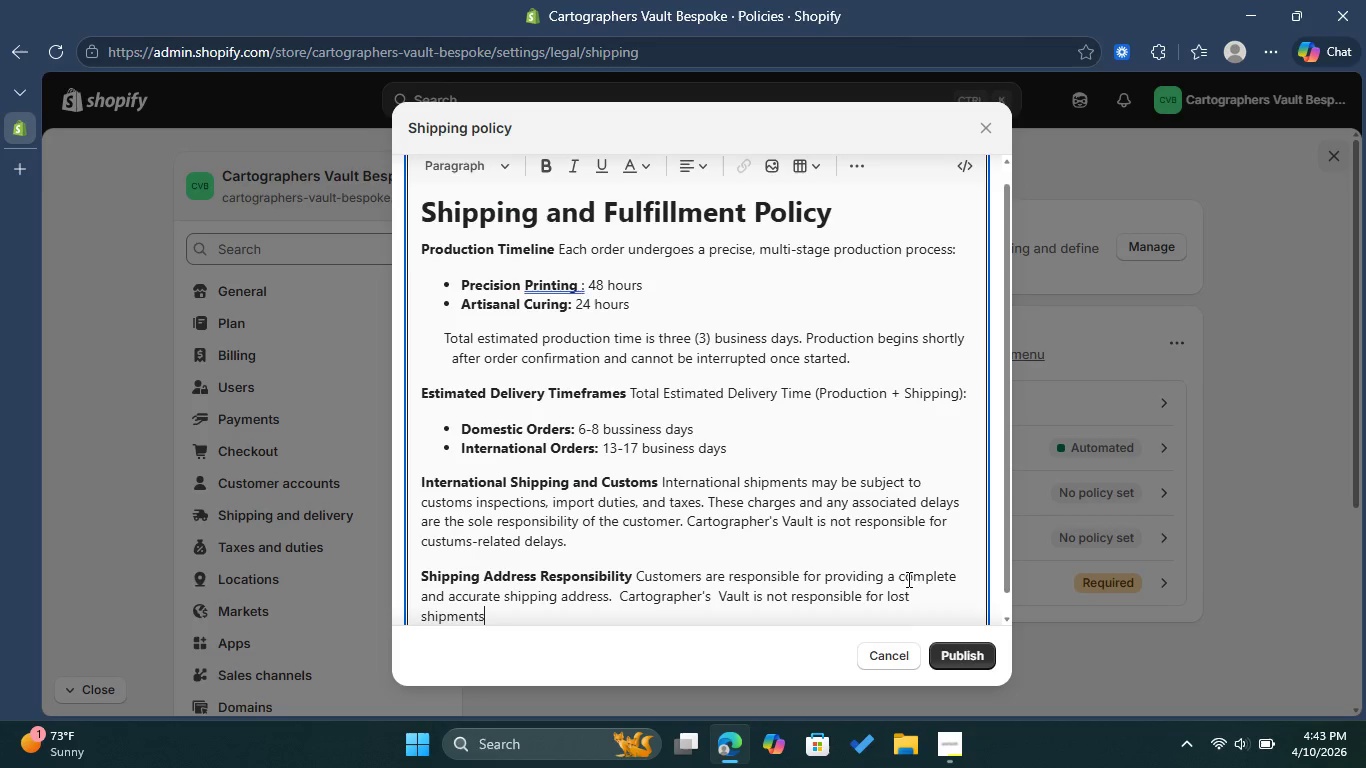 
type( due to )
 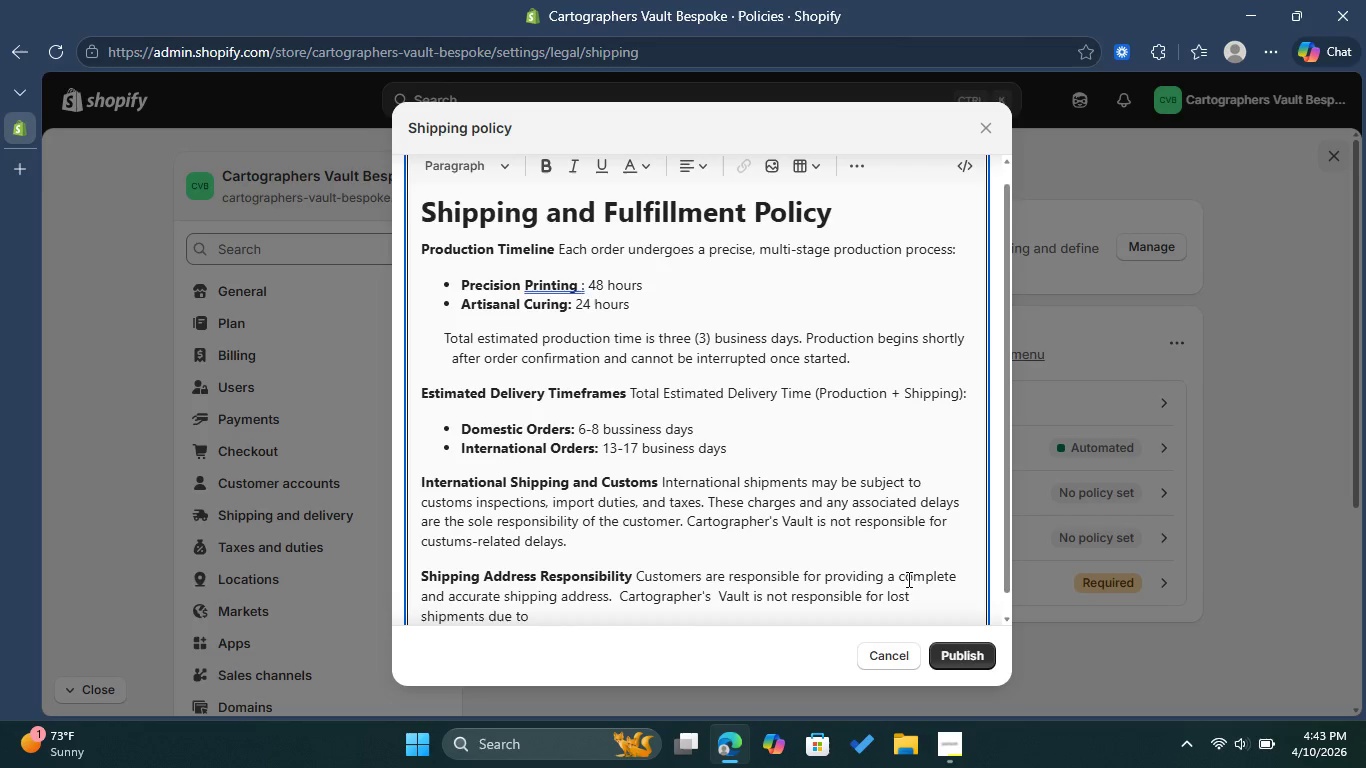 
type(incorrect addresses or di)
key(Backspace)
type(elivery failures caused by incomplete information )
 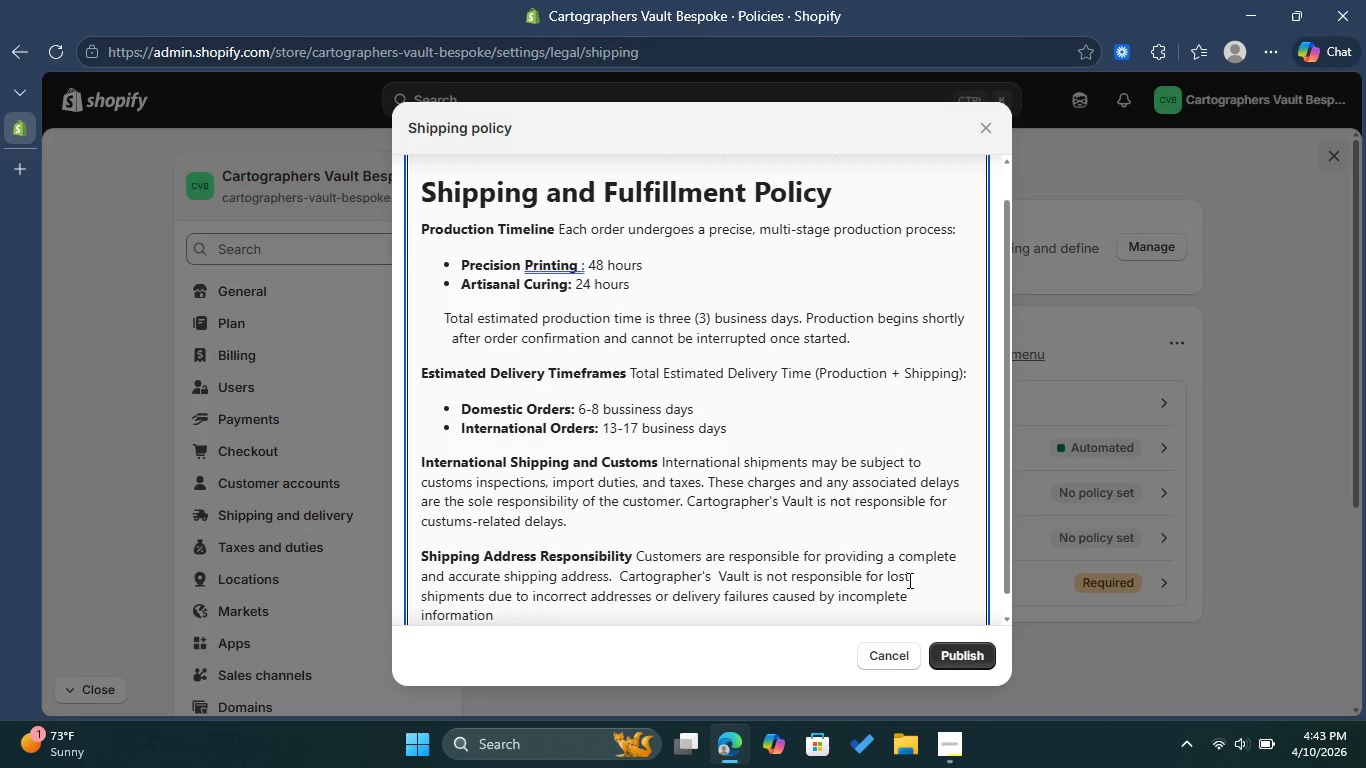 
key(Backspace)
 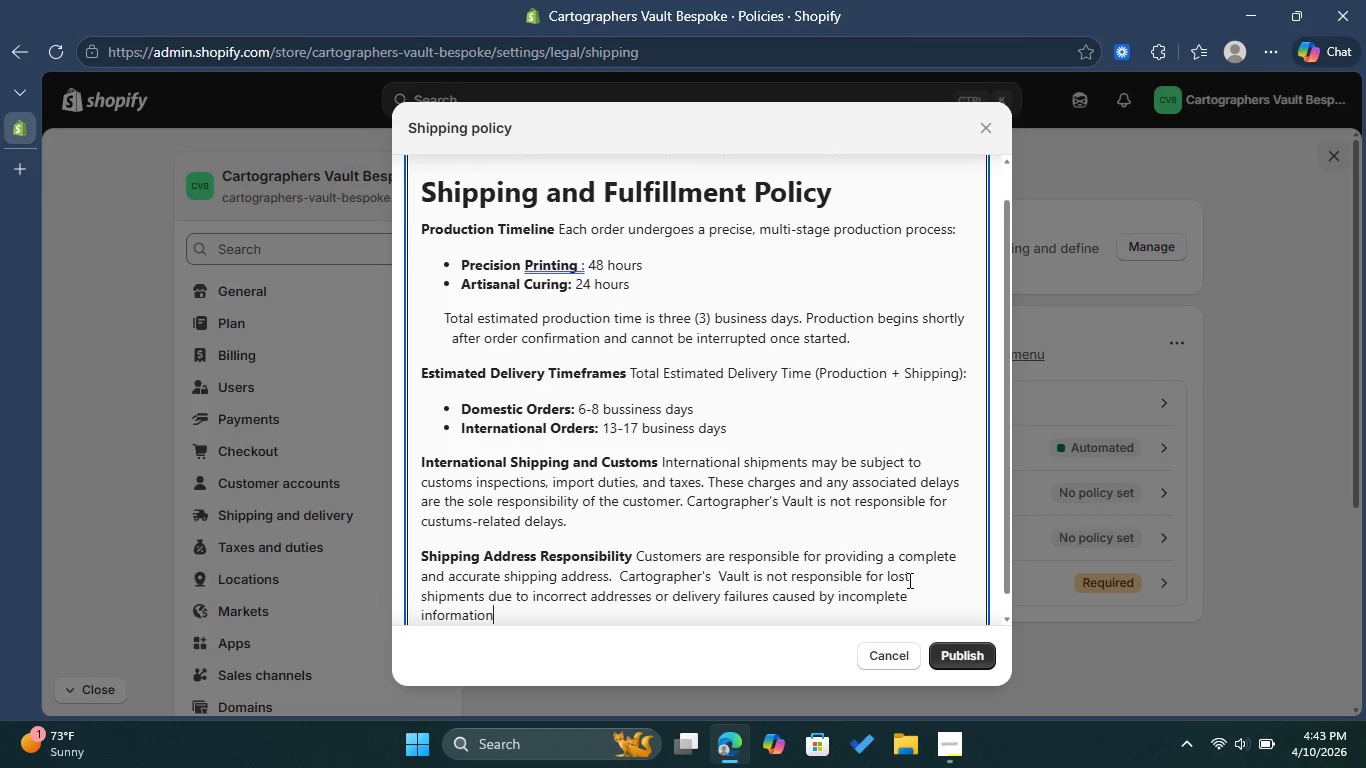 
key(Period)
 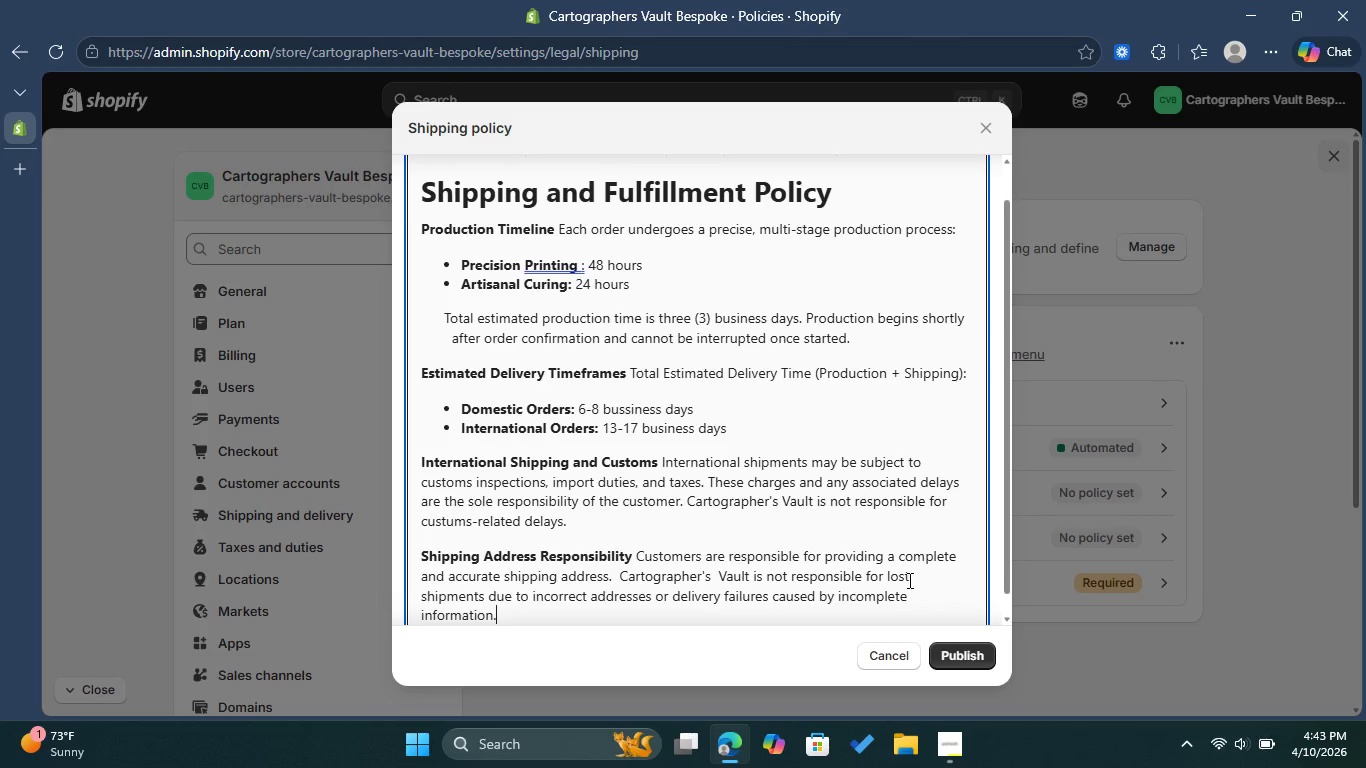 
wait(8.31)
 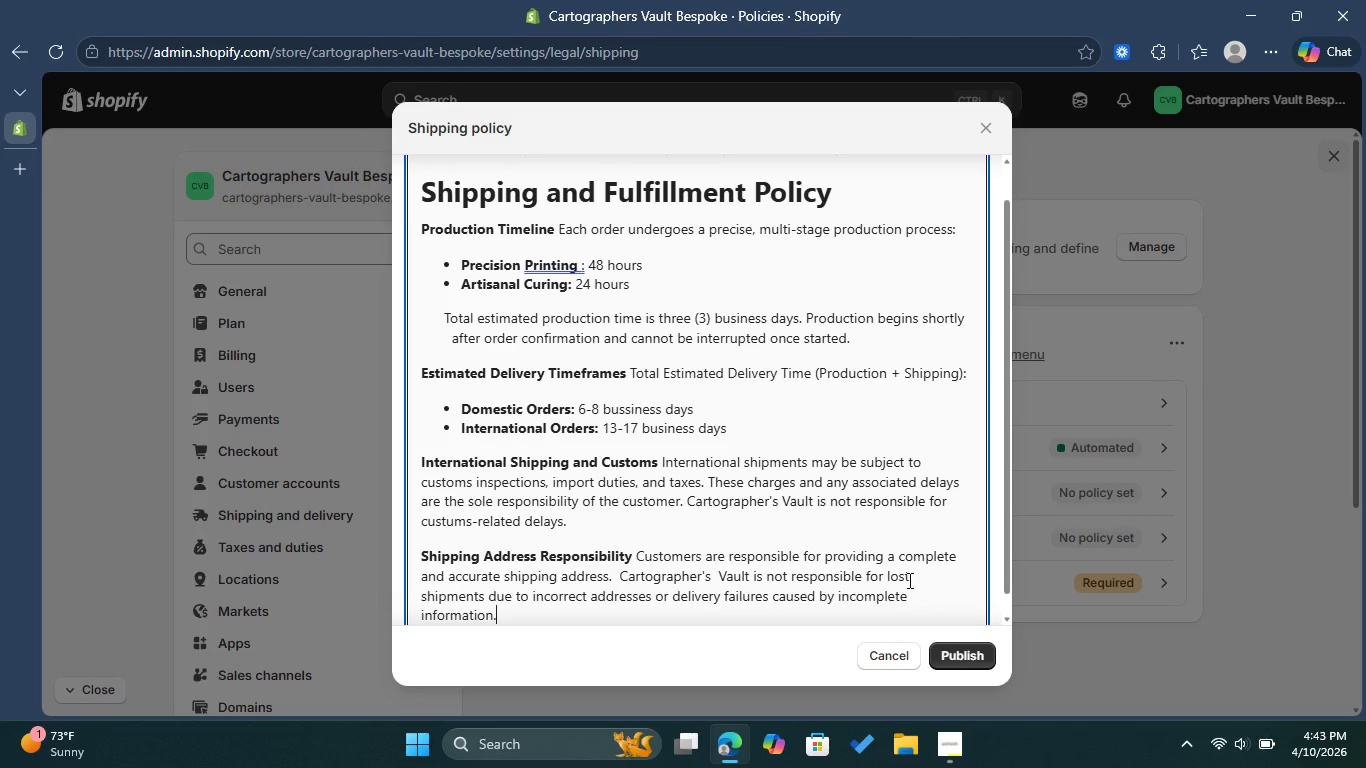 
key(Enter)
 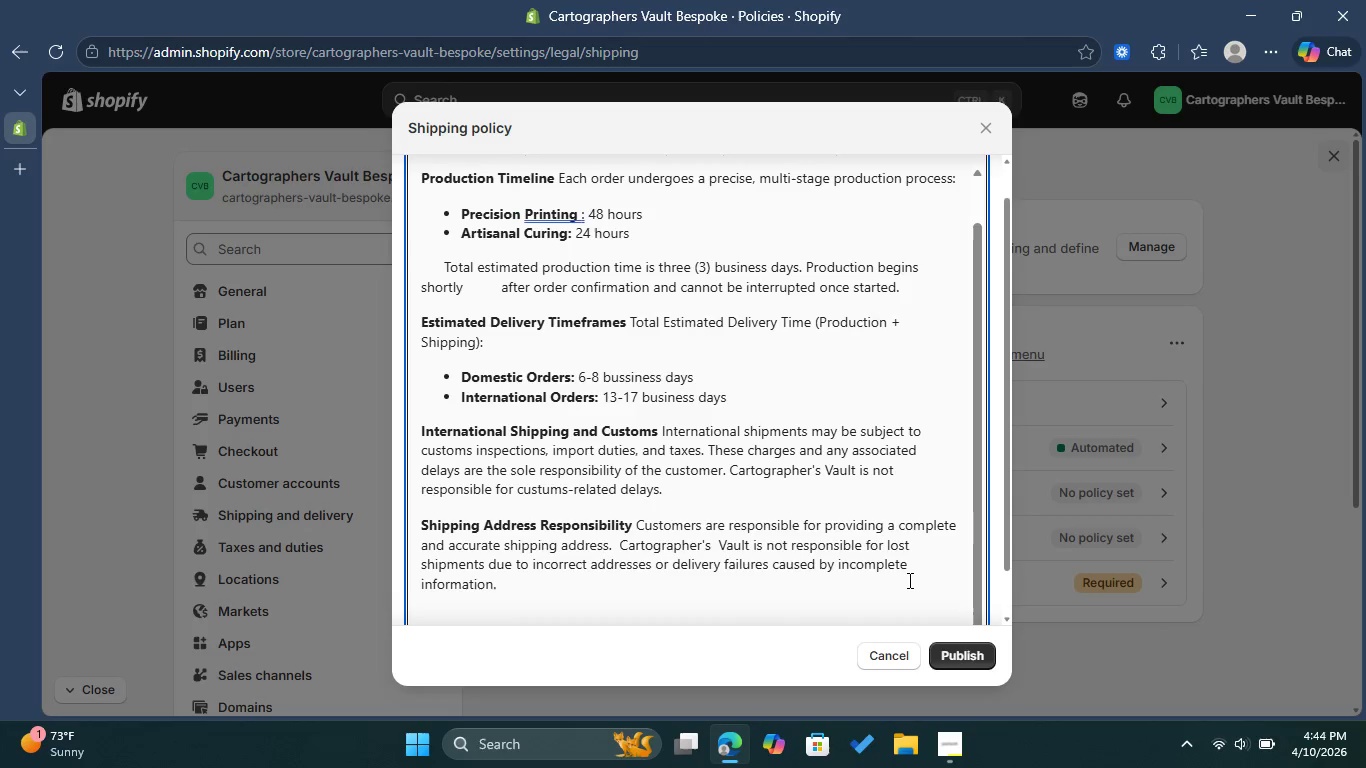 
key(Enter)
 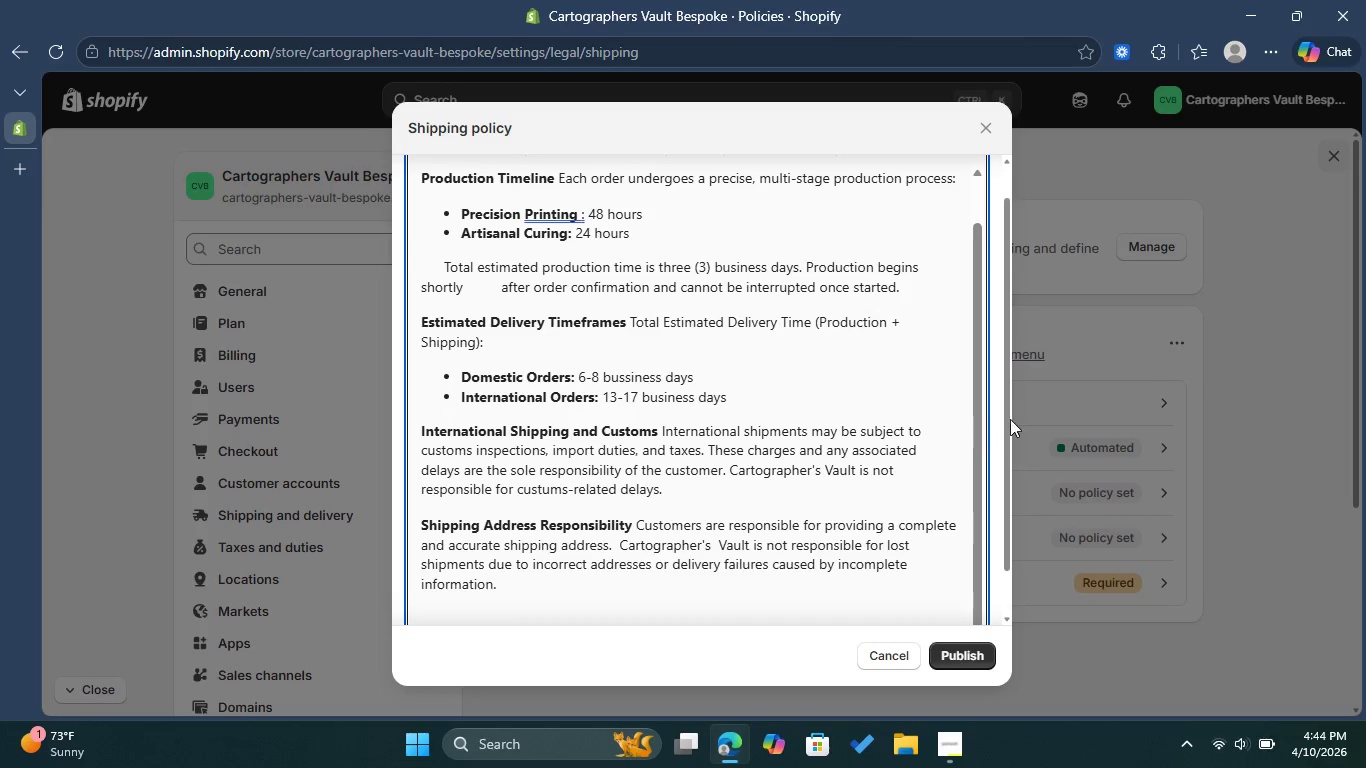 
left_click_drag(start_coordinate=[1011, 419], to_coordinate=[995, 299])
 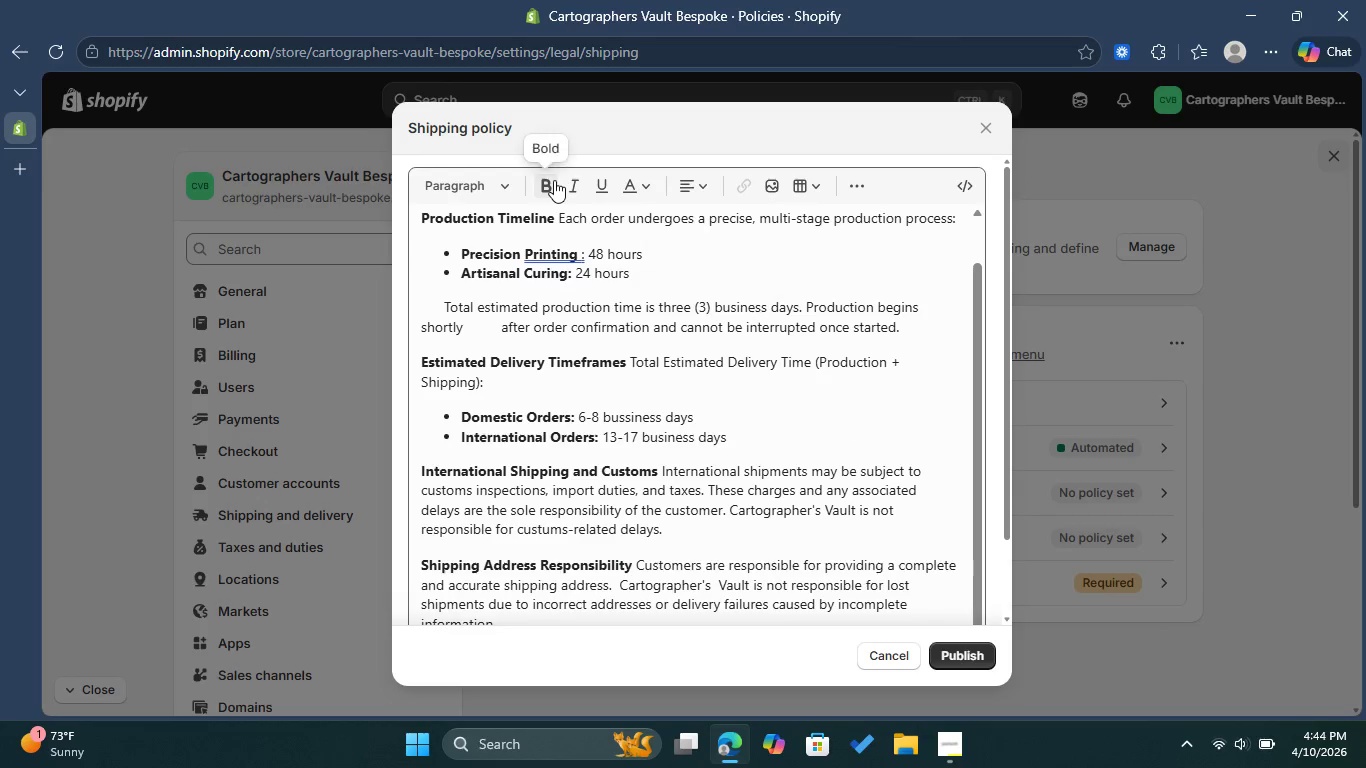 
left_click([554, 180])
 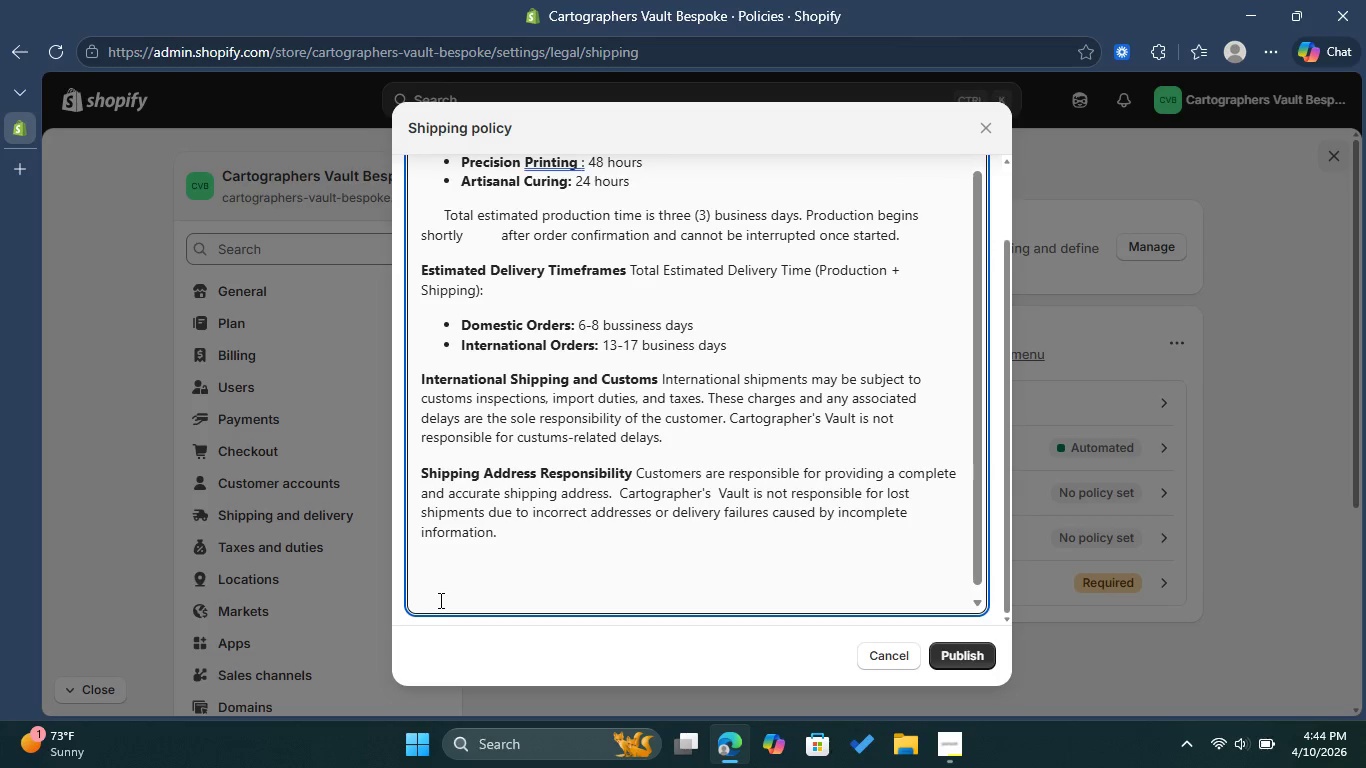 
key(Backspace)
 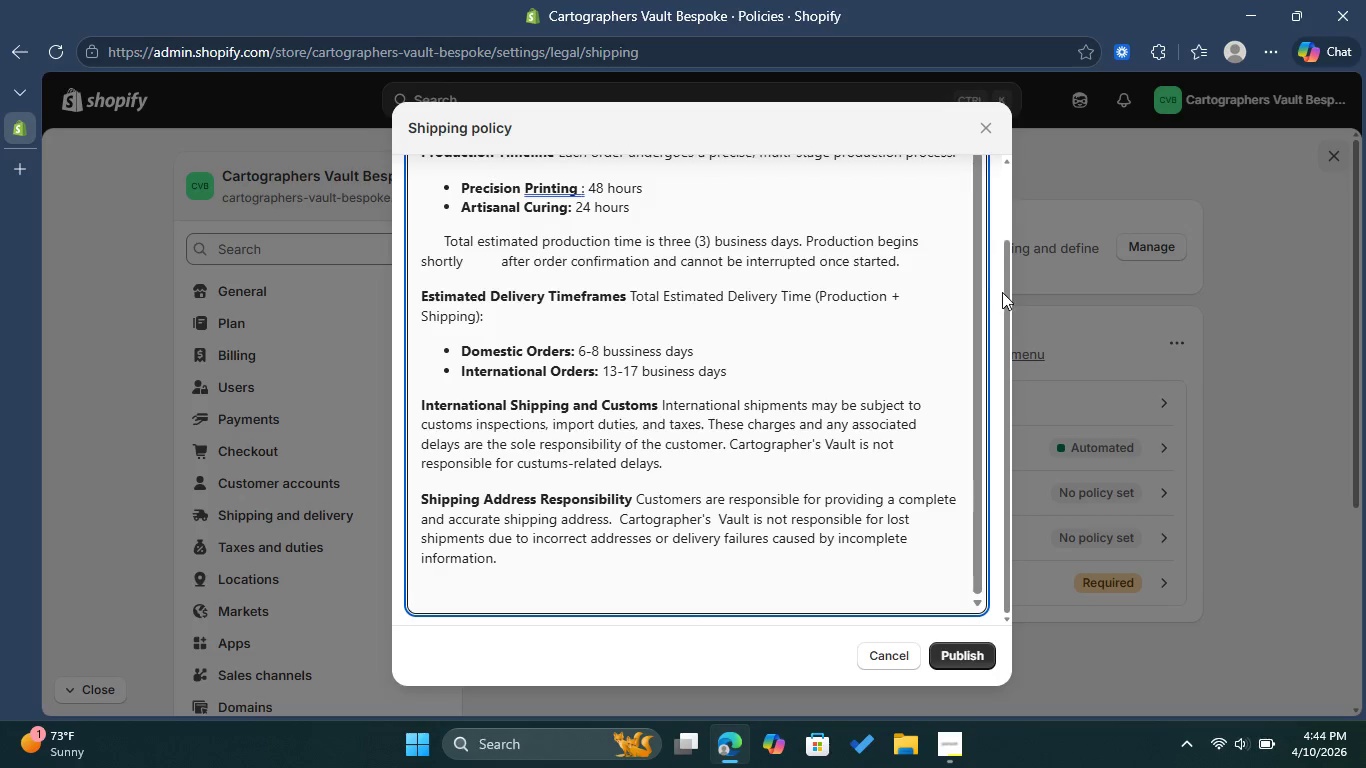 
left_click_drag(start_coordinate=[1010, 280], to_coordinate=[1000, 160])
 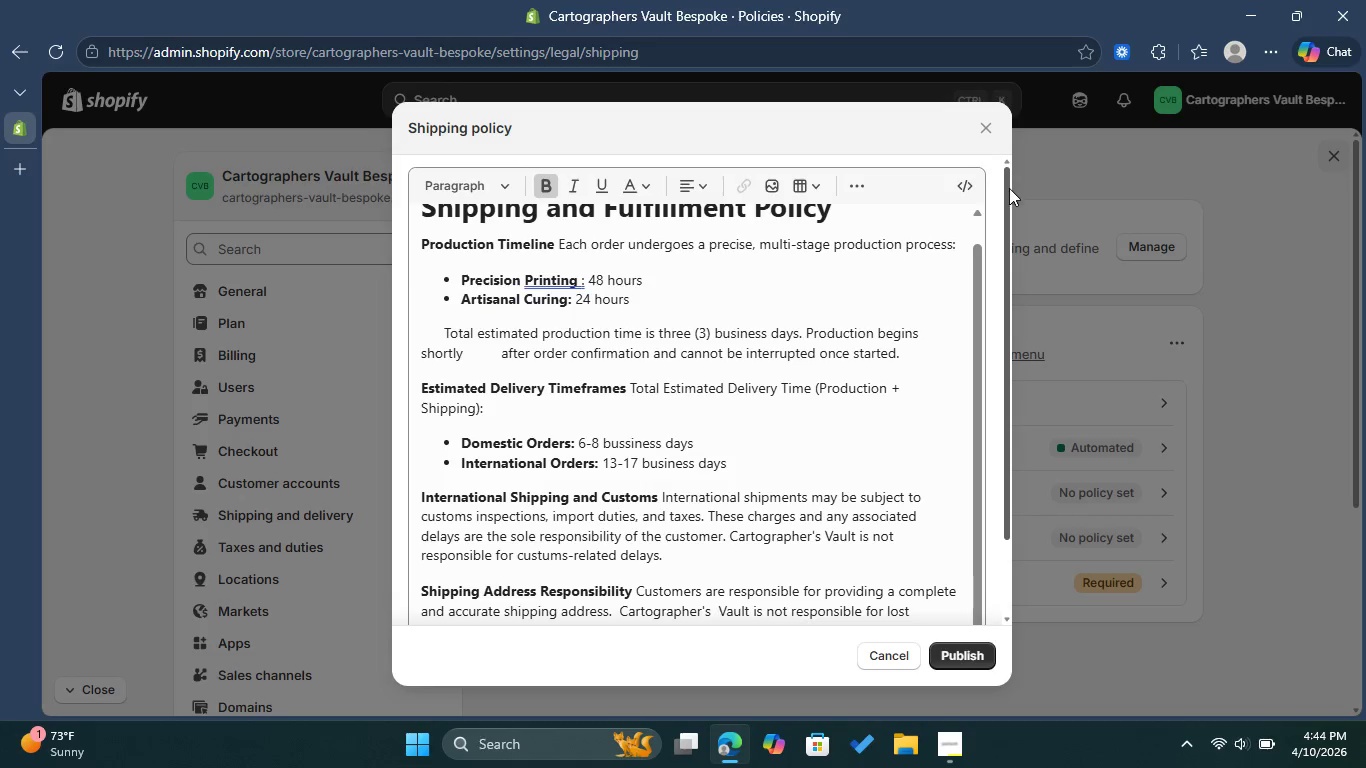 
left_click_drag(start_coordinate=[1009, 188], to_coordinate=[998, 343])
 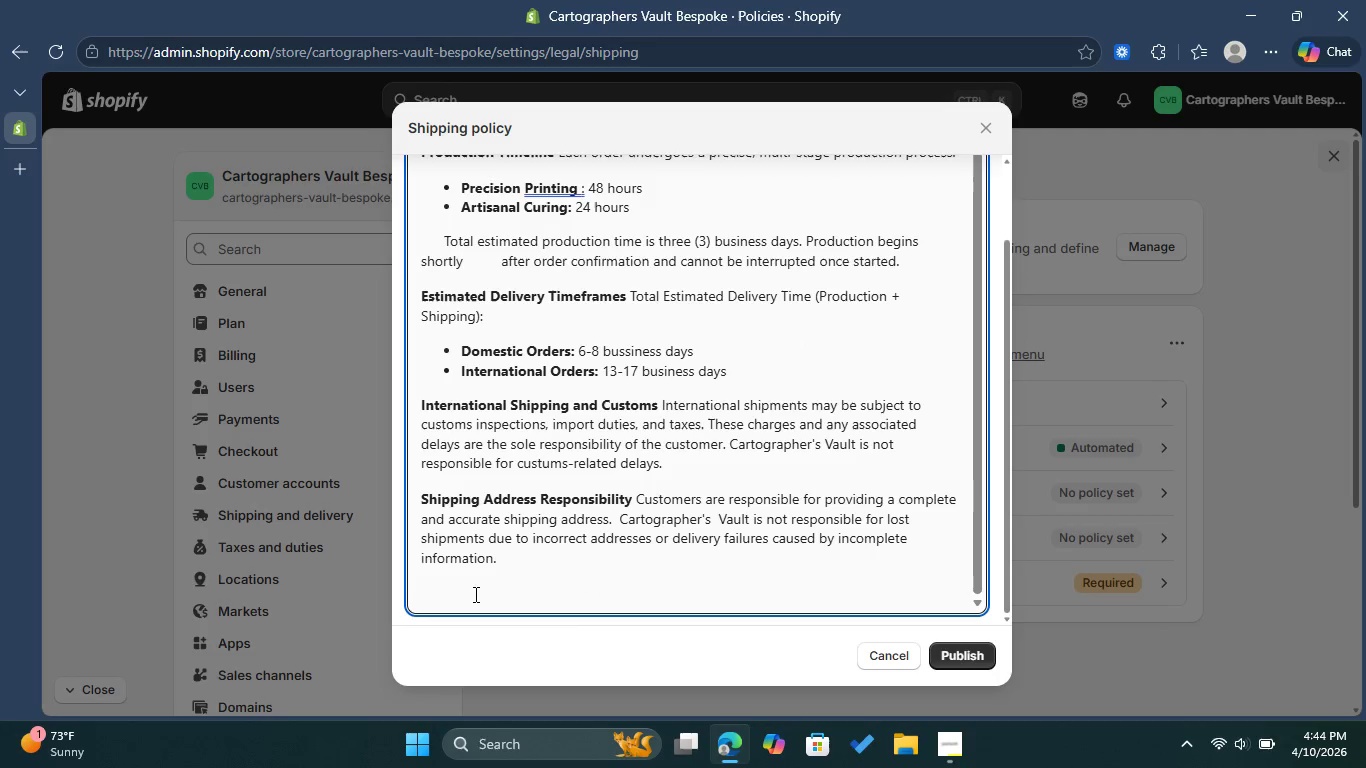 
key(Backspace)
 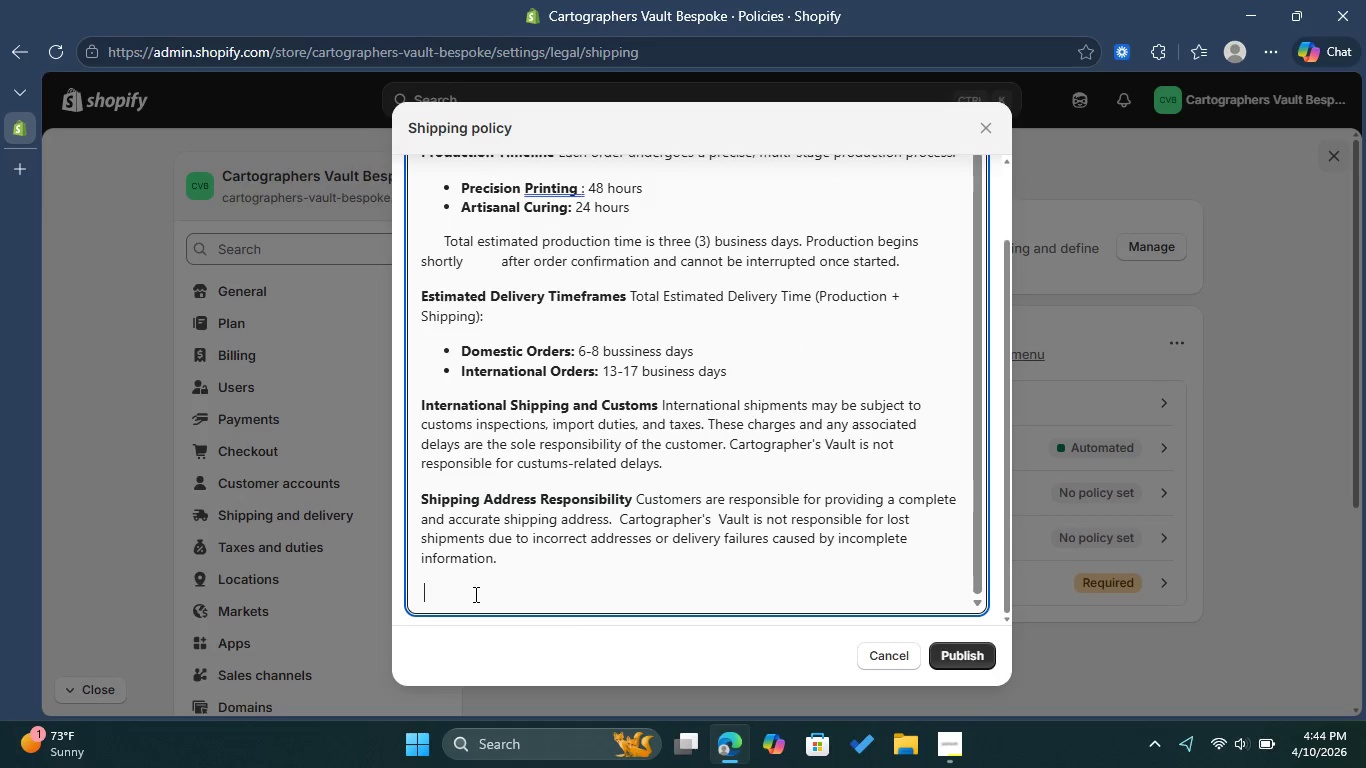 
key(Backspace)
 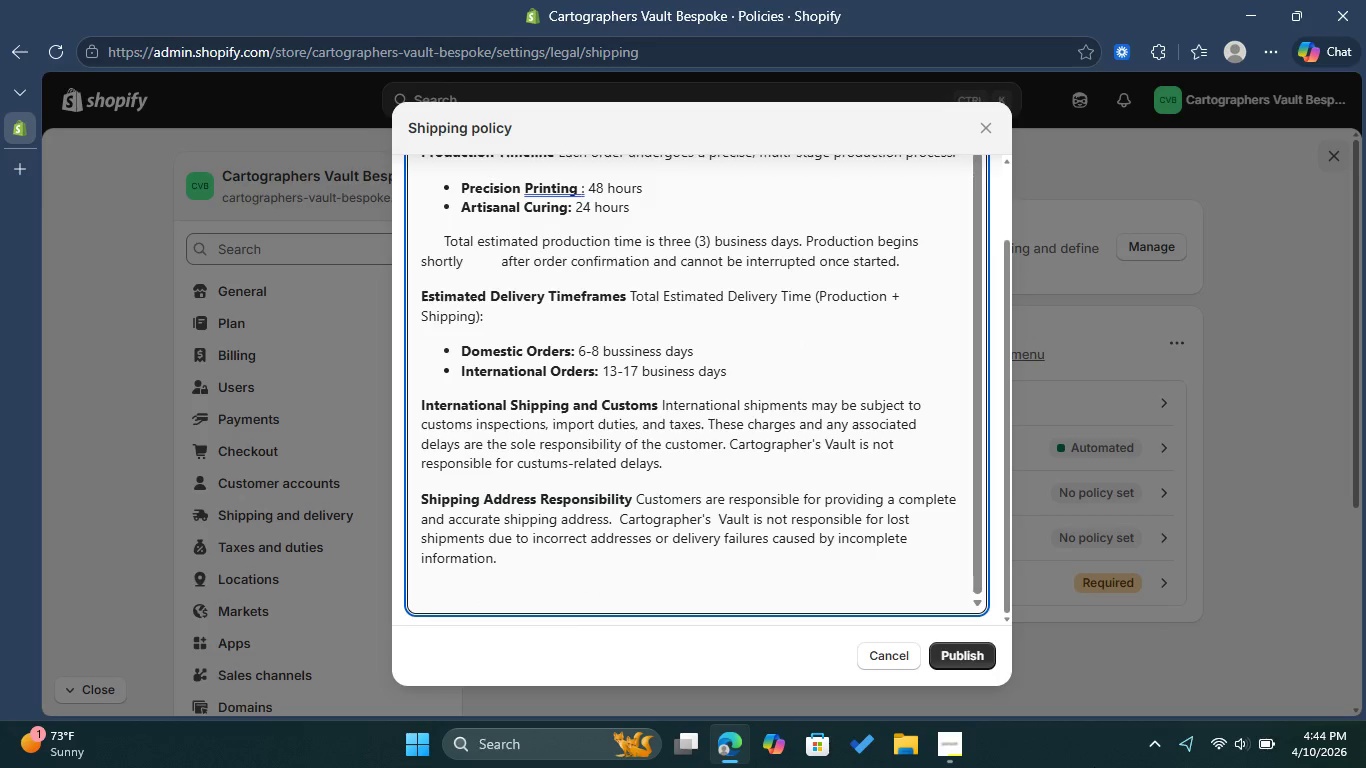 
key(Shift+S)
 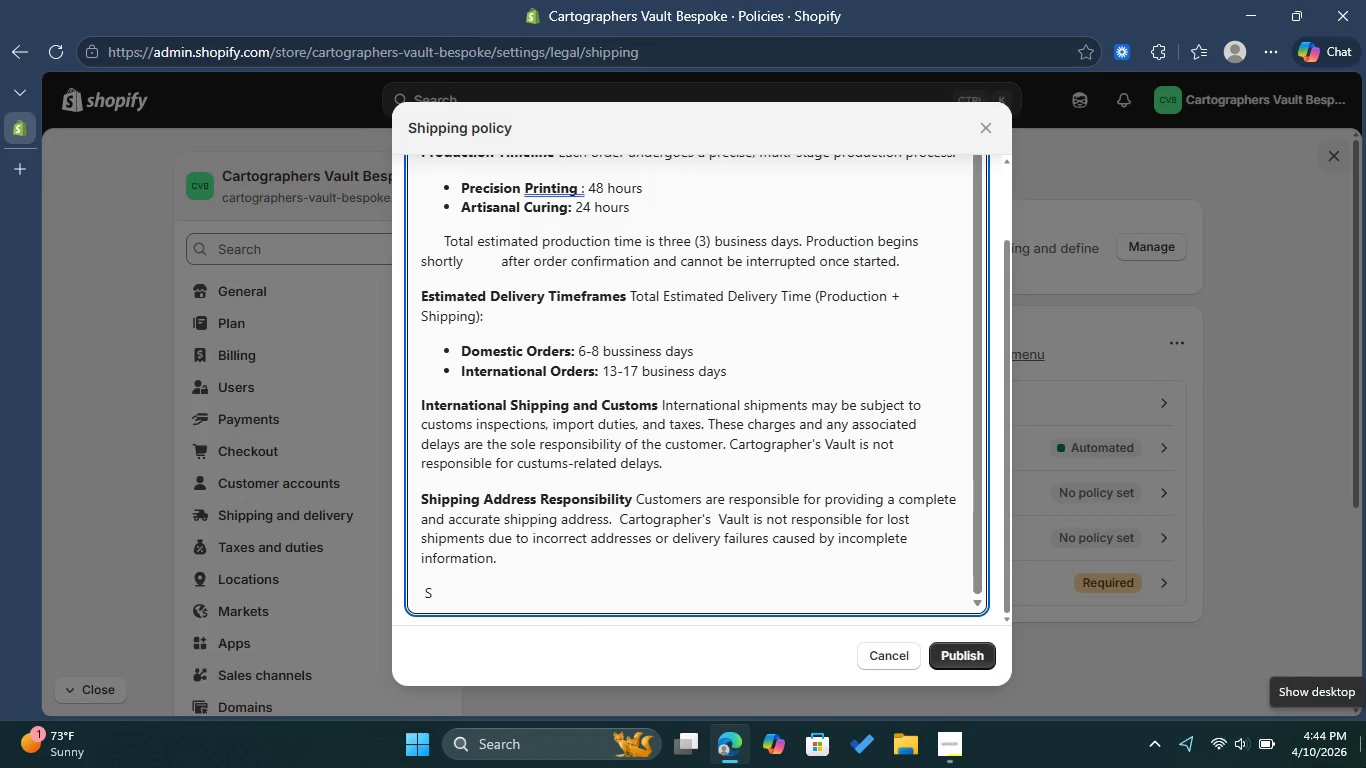 
key(Backspace)
 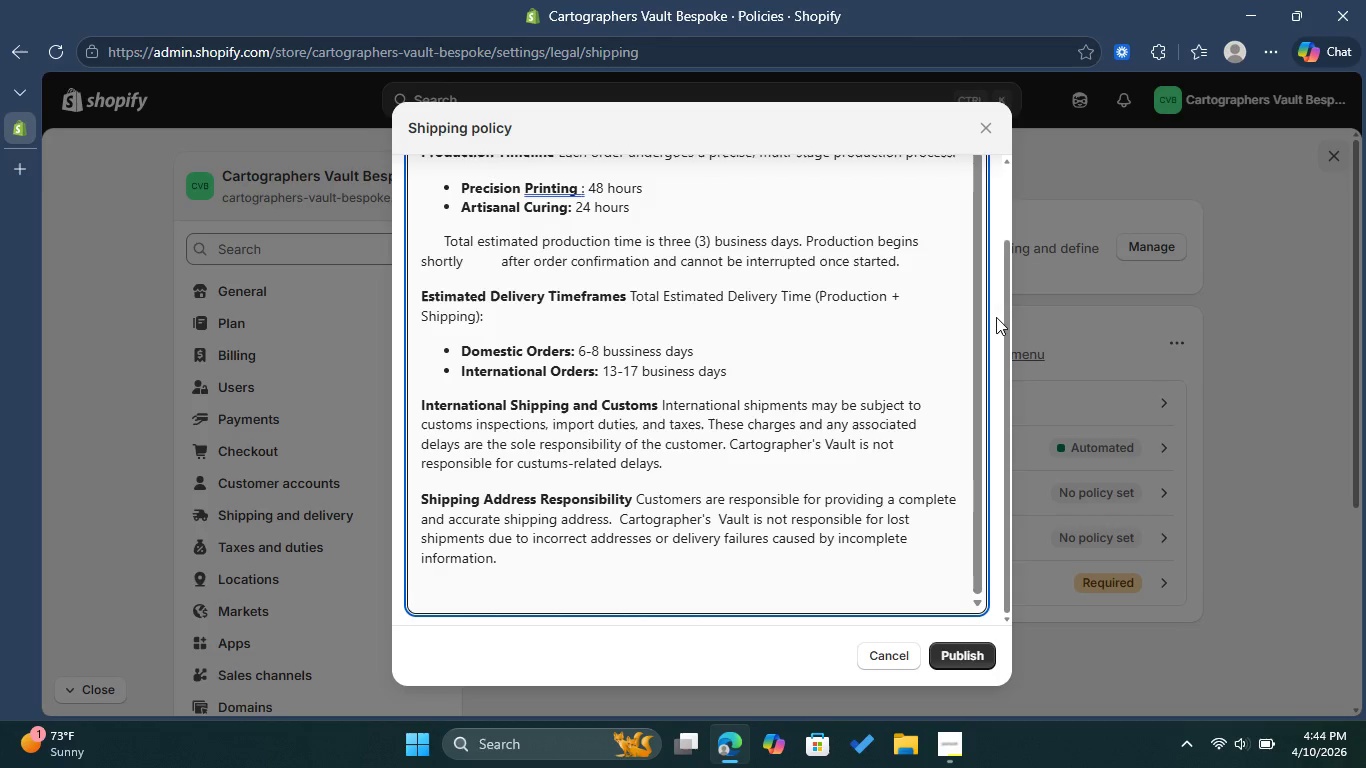 
left_click_drag(start_coordinate=[1009, 312], to_coordinate=[1004, 221])
 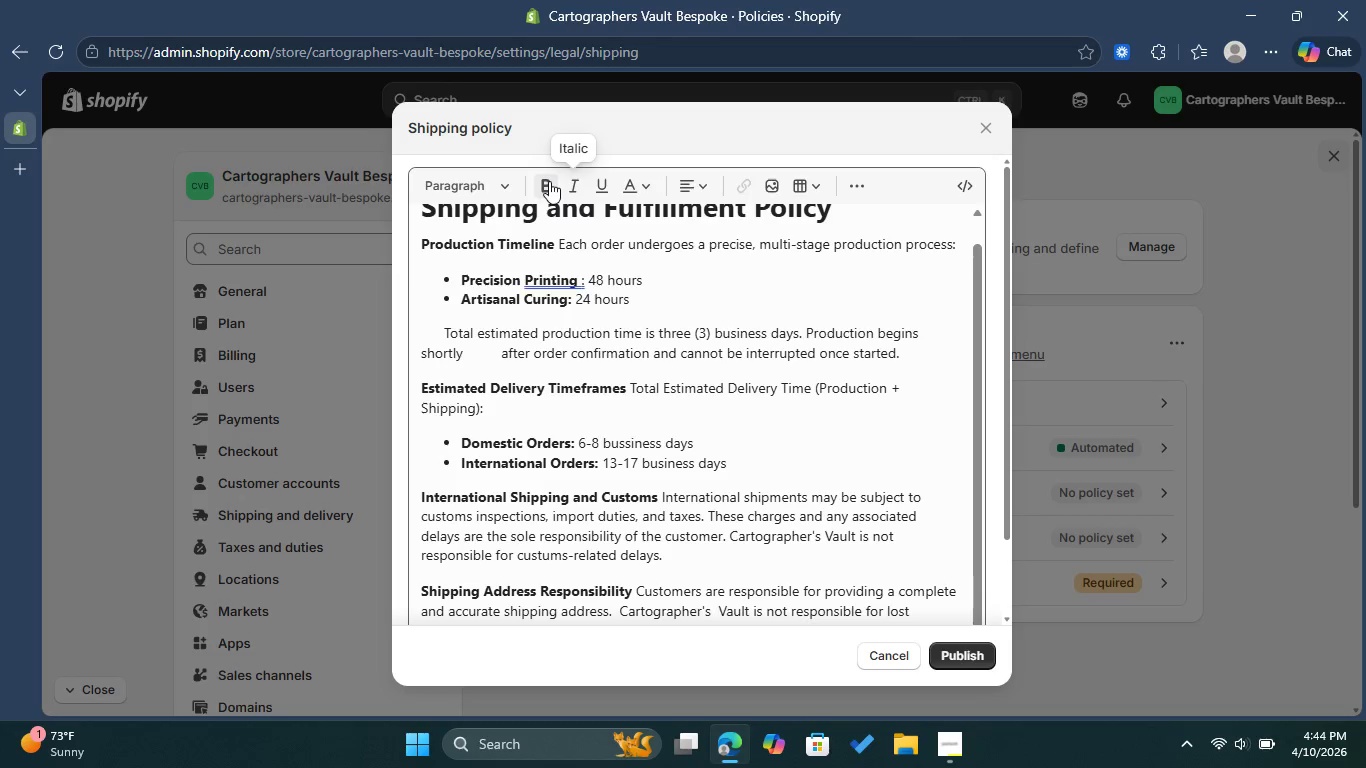 
left_click([549, 181])
 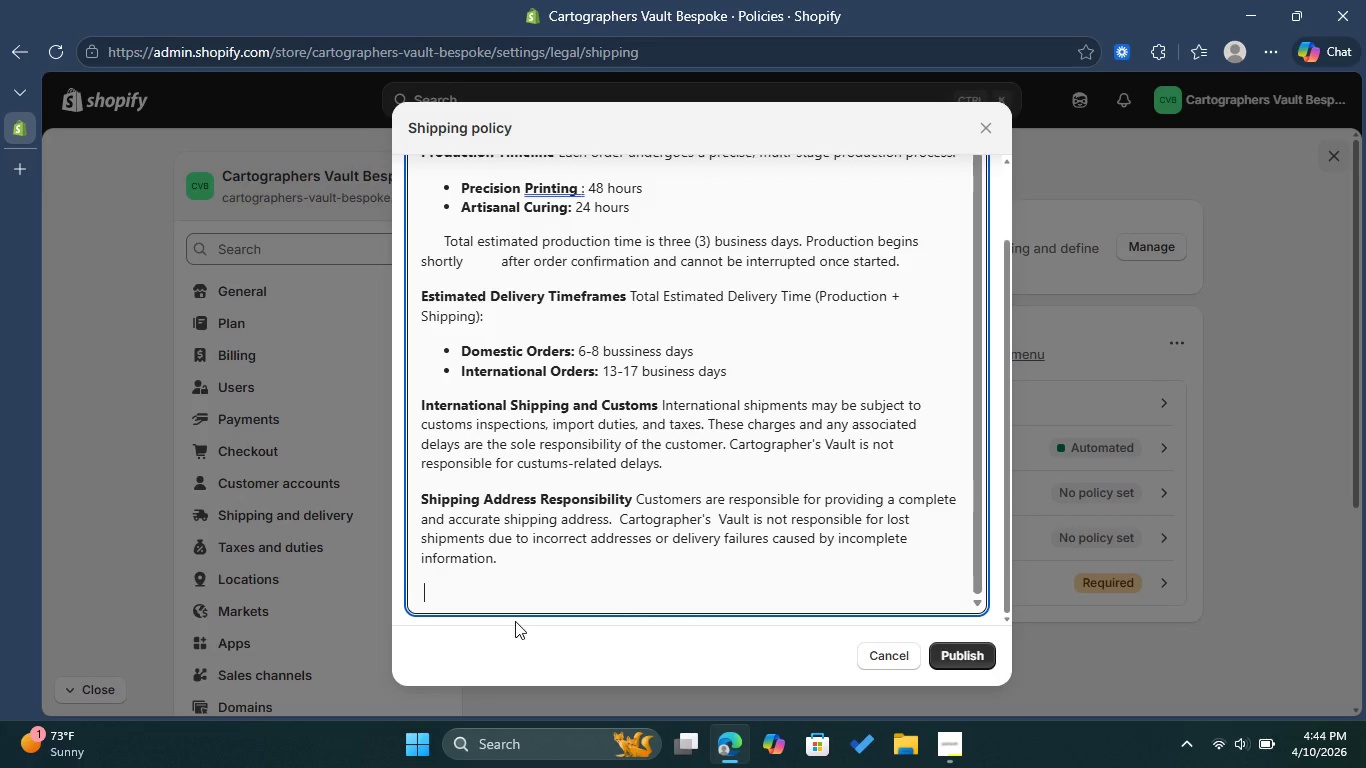 
wait(17.2)
 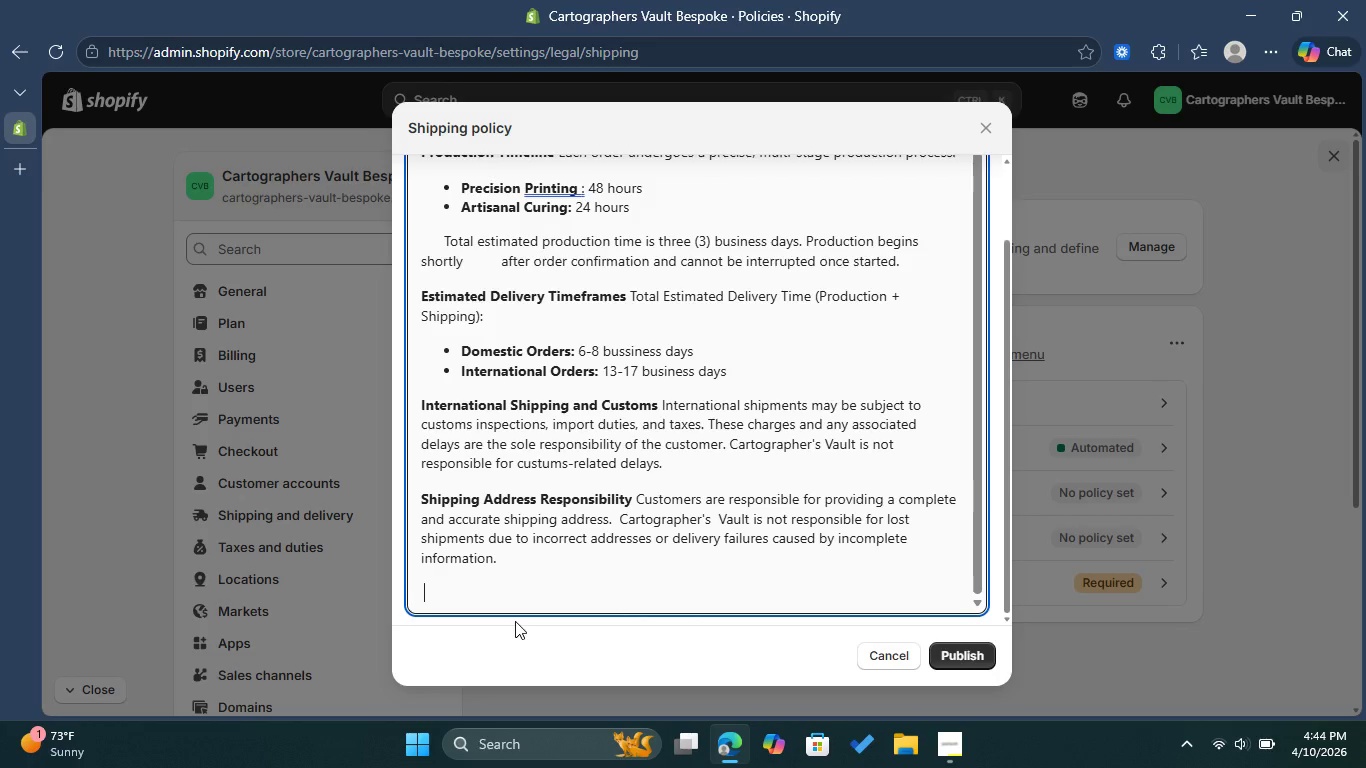 
type(Tracking and Fi)
key(Backspace)
type(ulfillment )
 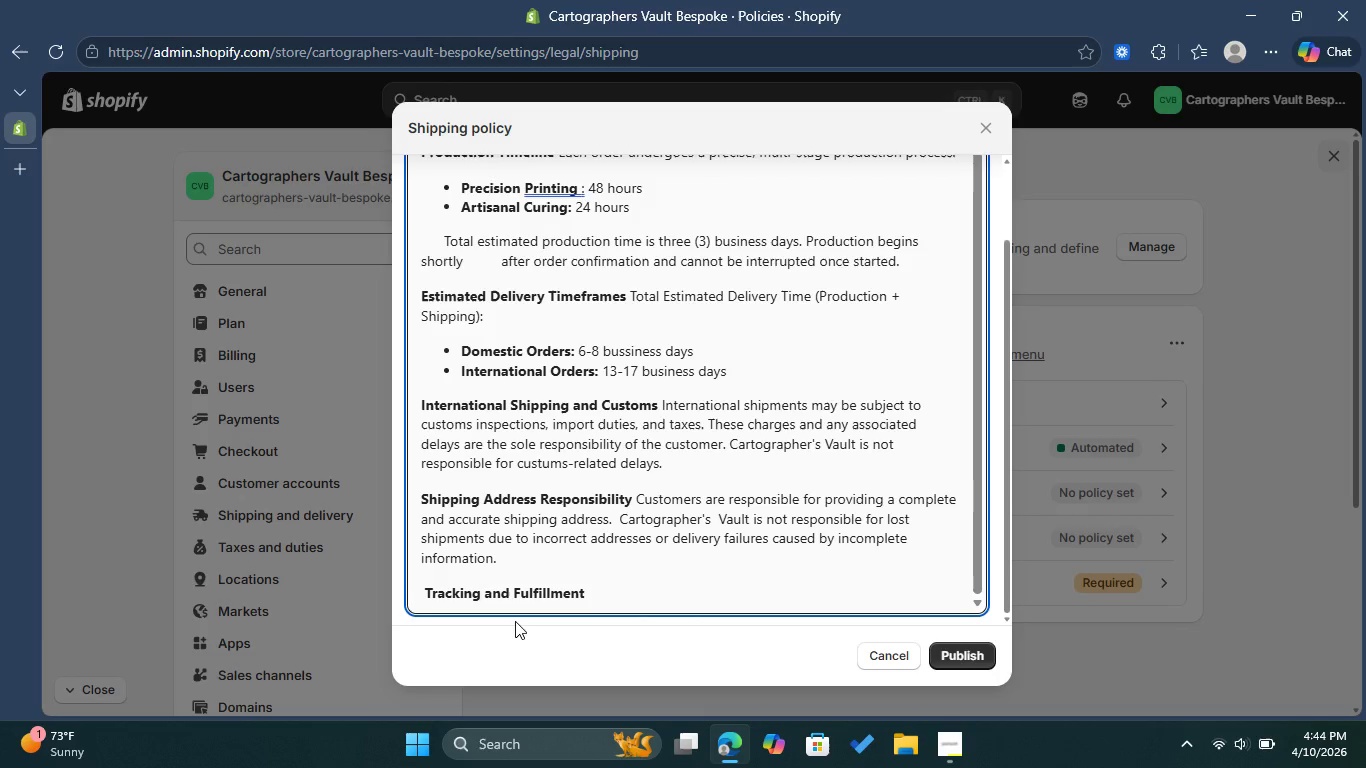 
type(Completion )
 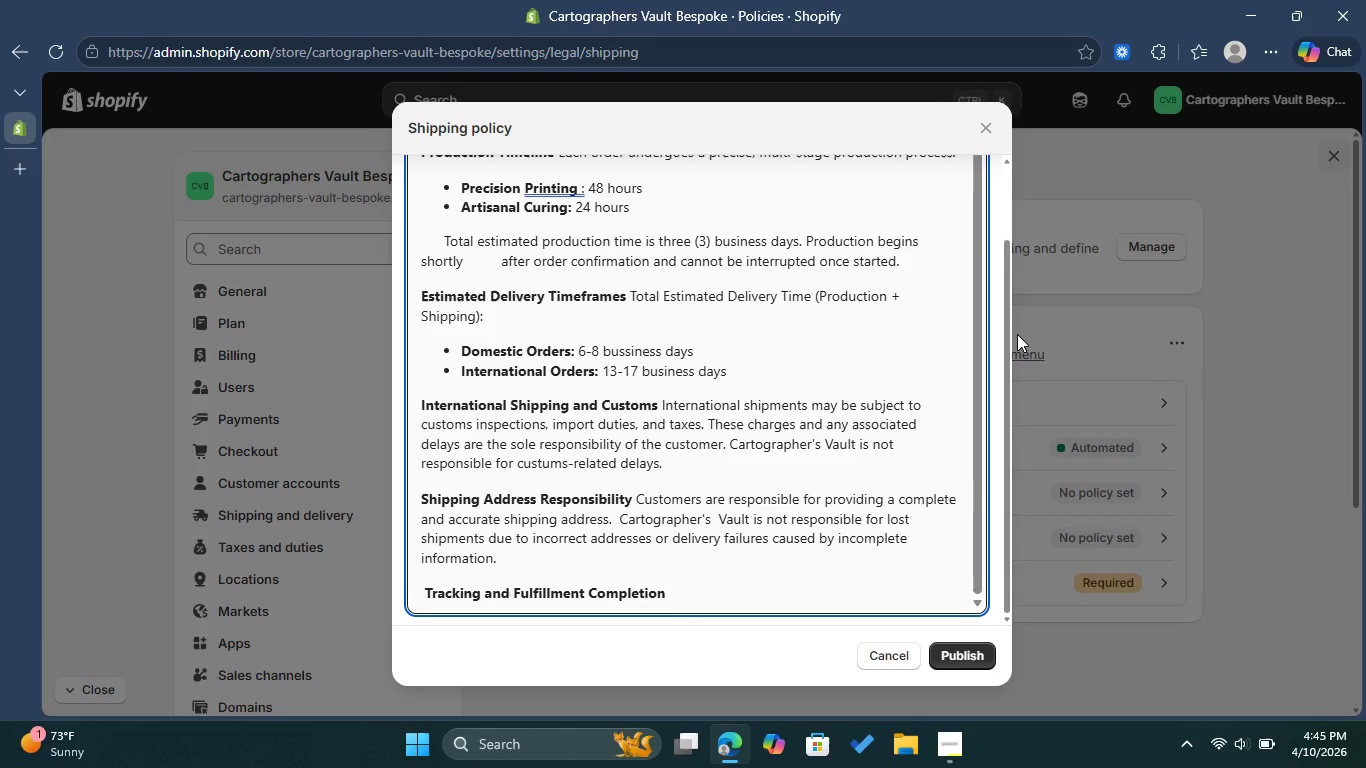 
left_click_drag(start_coordinate=[1011, 345], to_coordinate=[994, 237])
 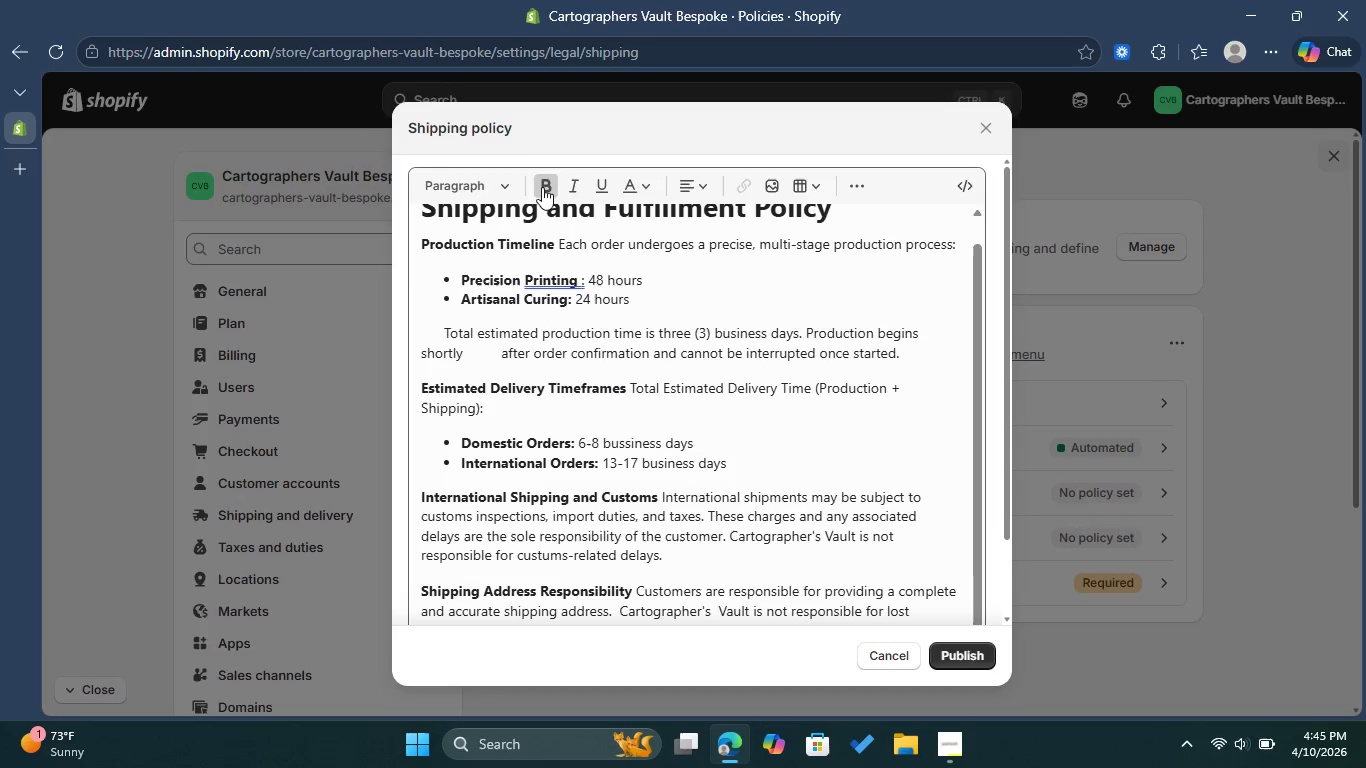 
left_click([542, 185])
 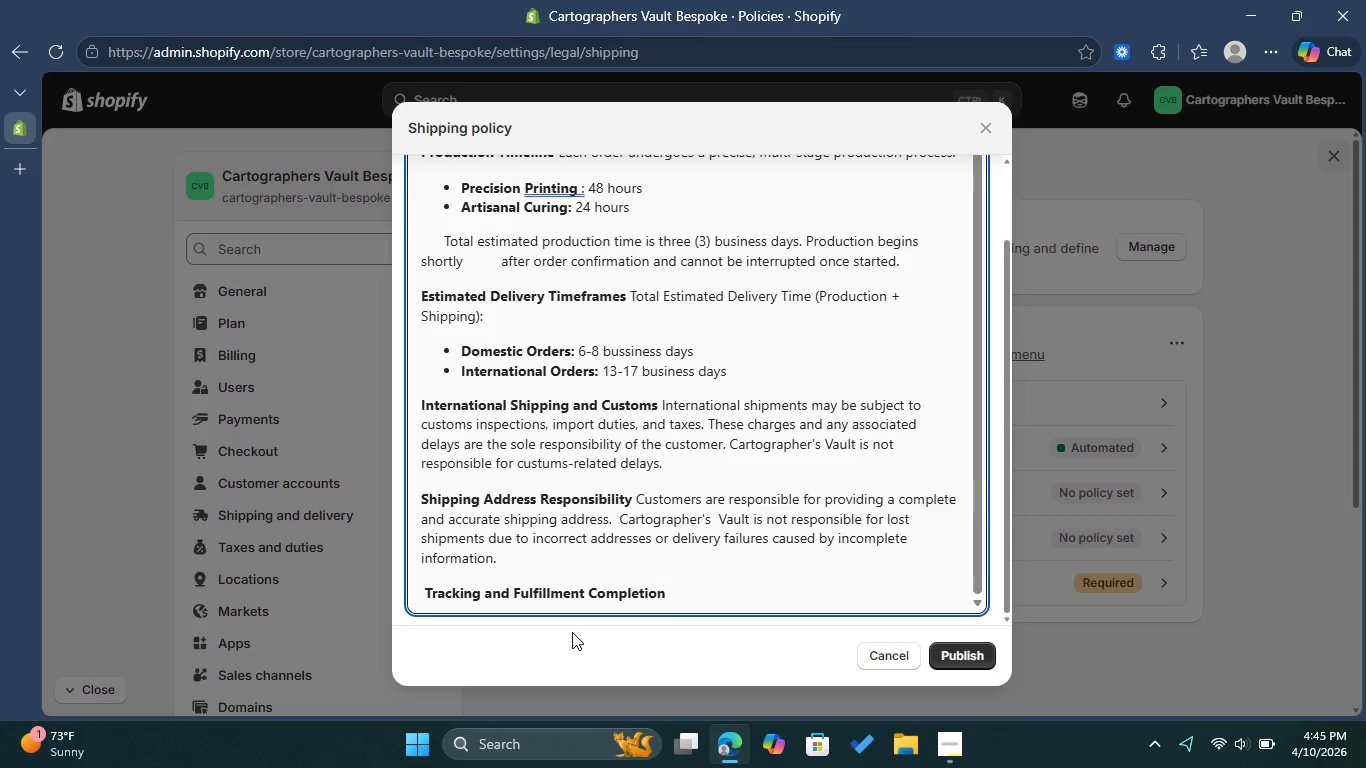 
type(Once an order is shipped )
key(Backspace)
type(, a tracking number will be )
 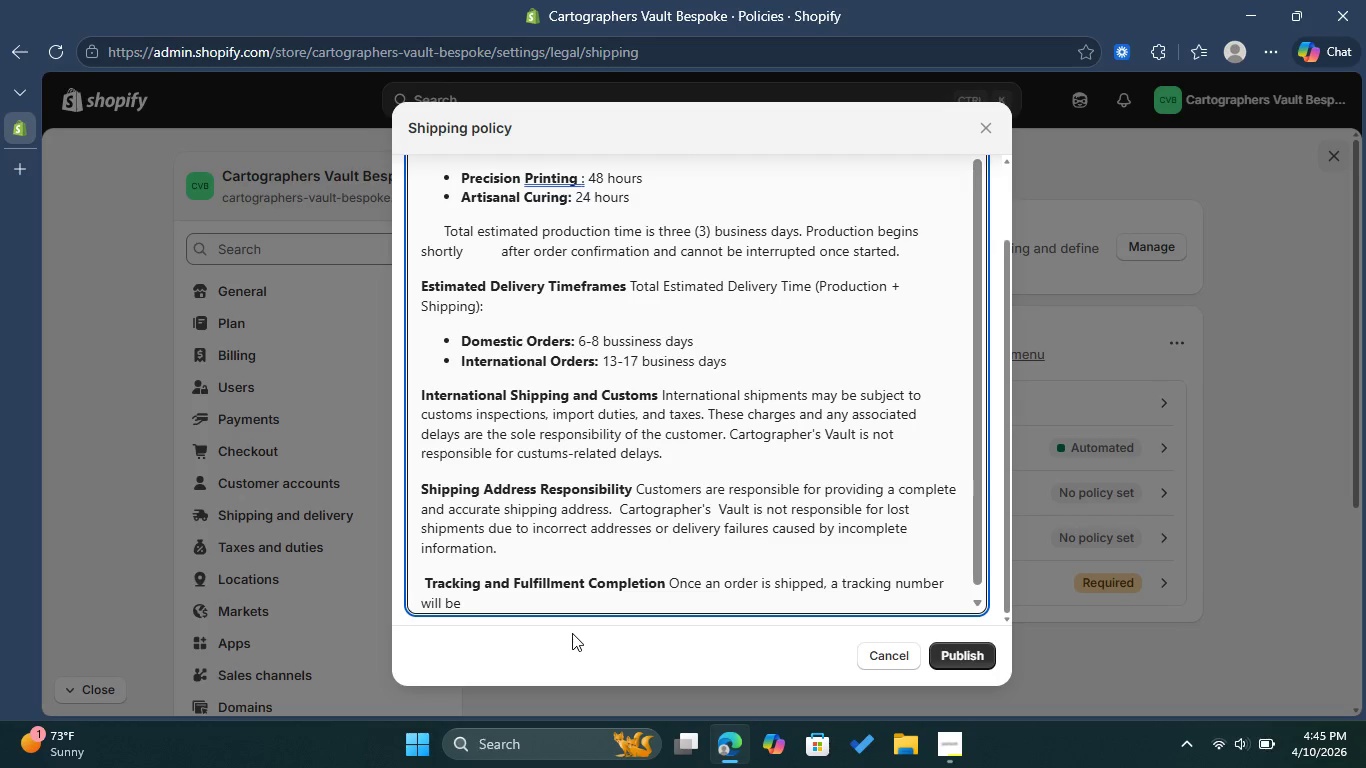 
type(sent to the customer's email )
key(Backspace)
type(. Responsibility for dei)
key(Backspace)
type(livery transfers to the shipping carrier)
 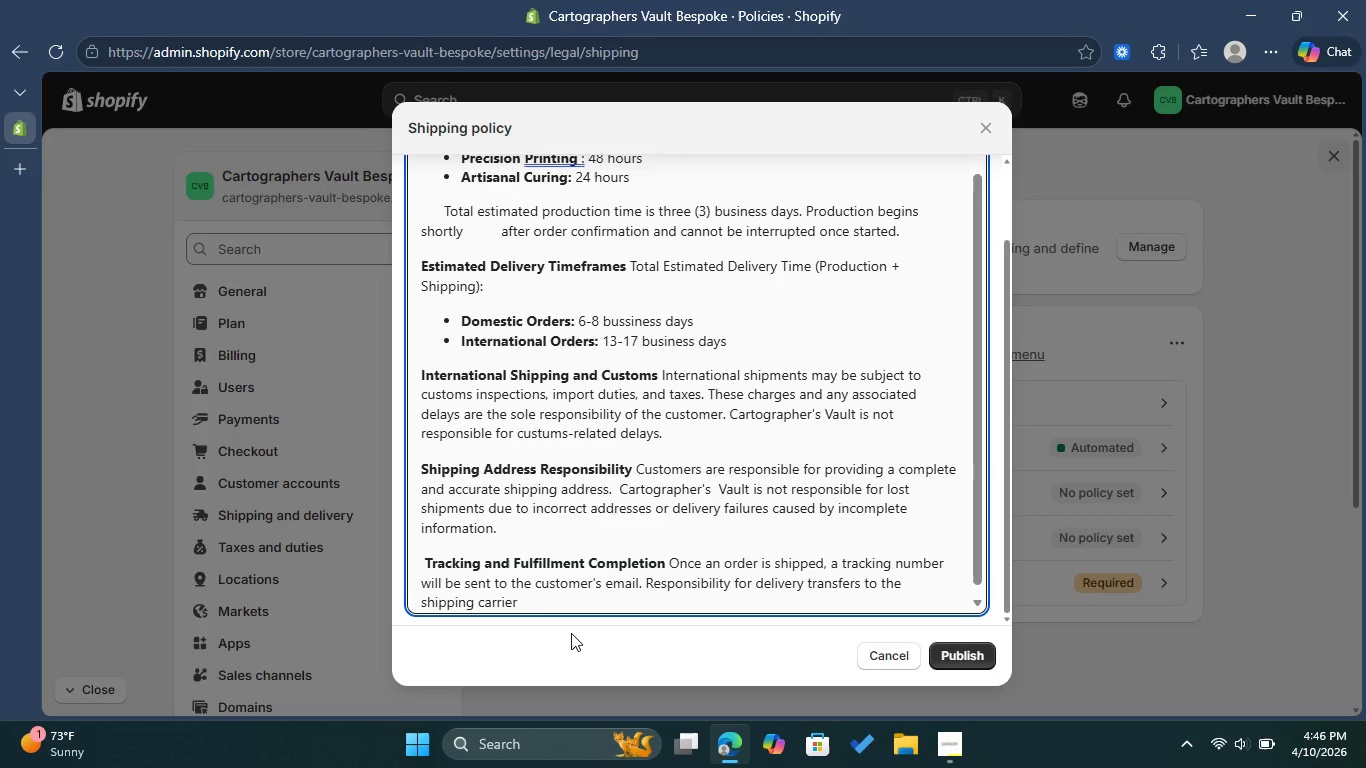 
type( upon )
 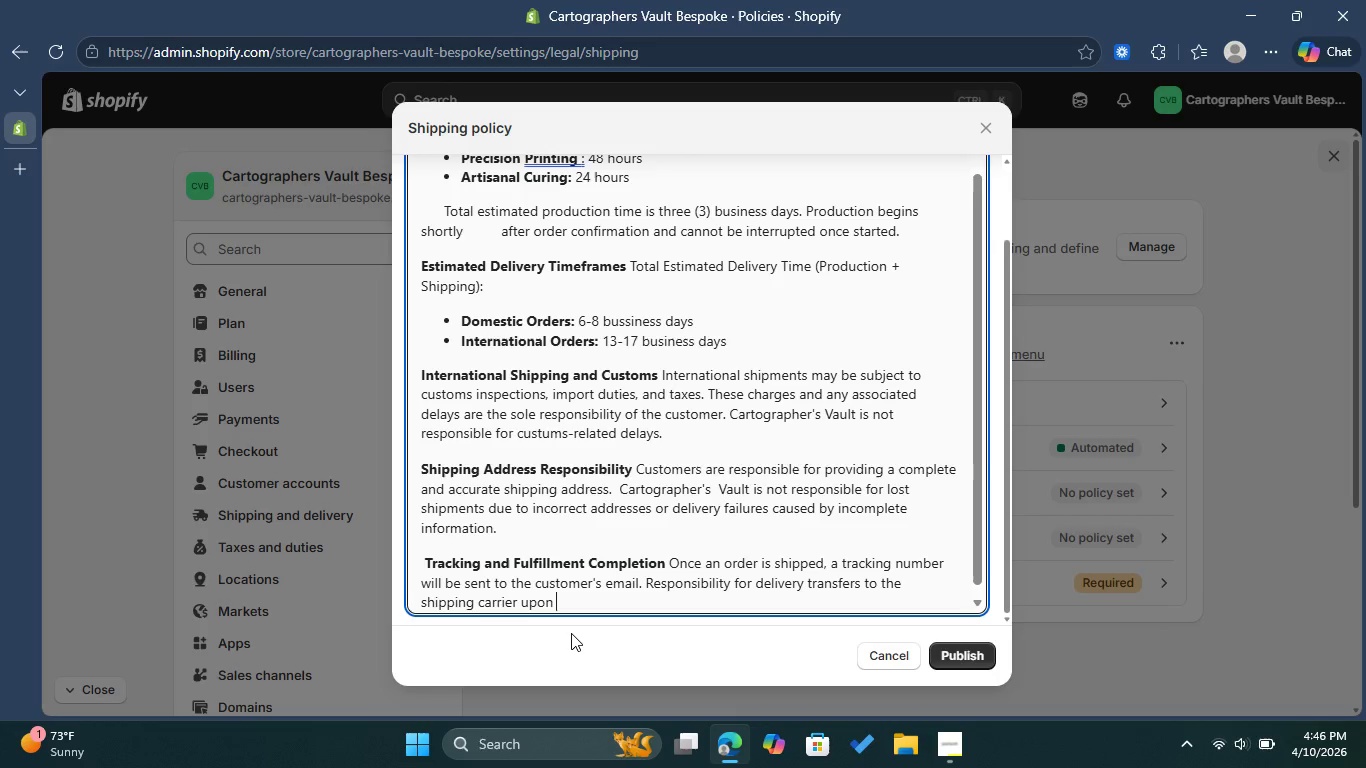 
type(dispac)
key(Backspace)
type(tch.)
 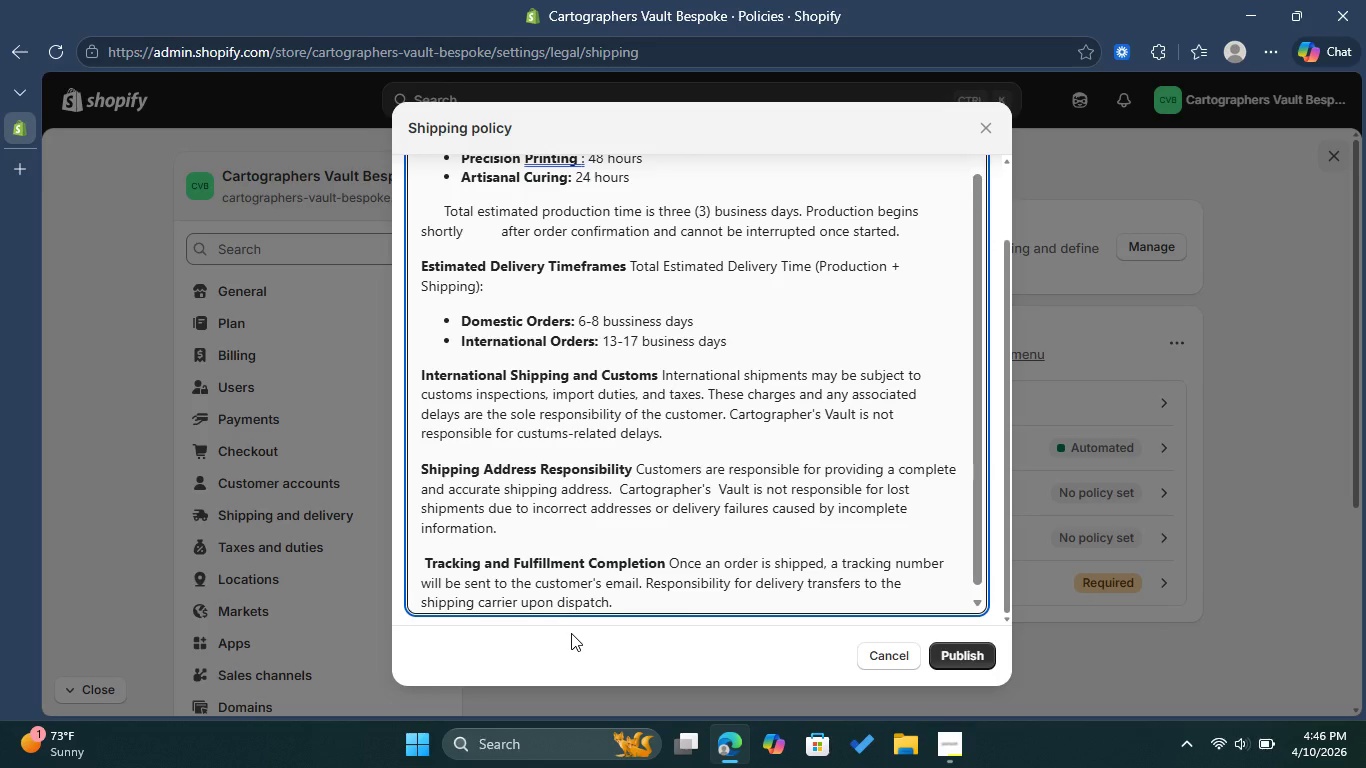 
key(Enter)
 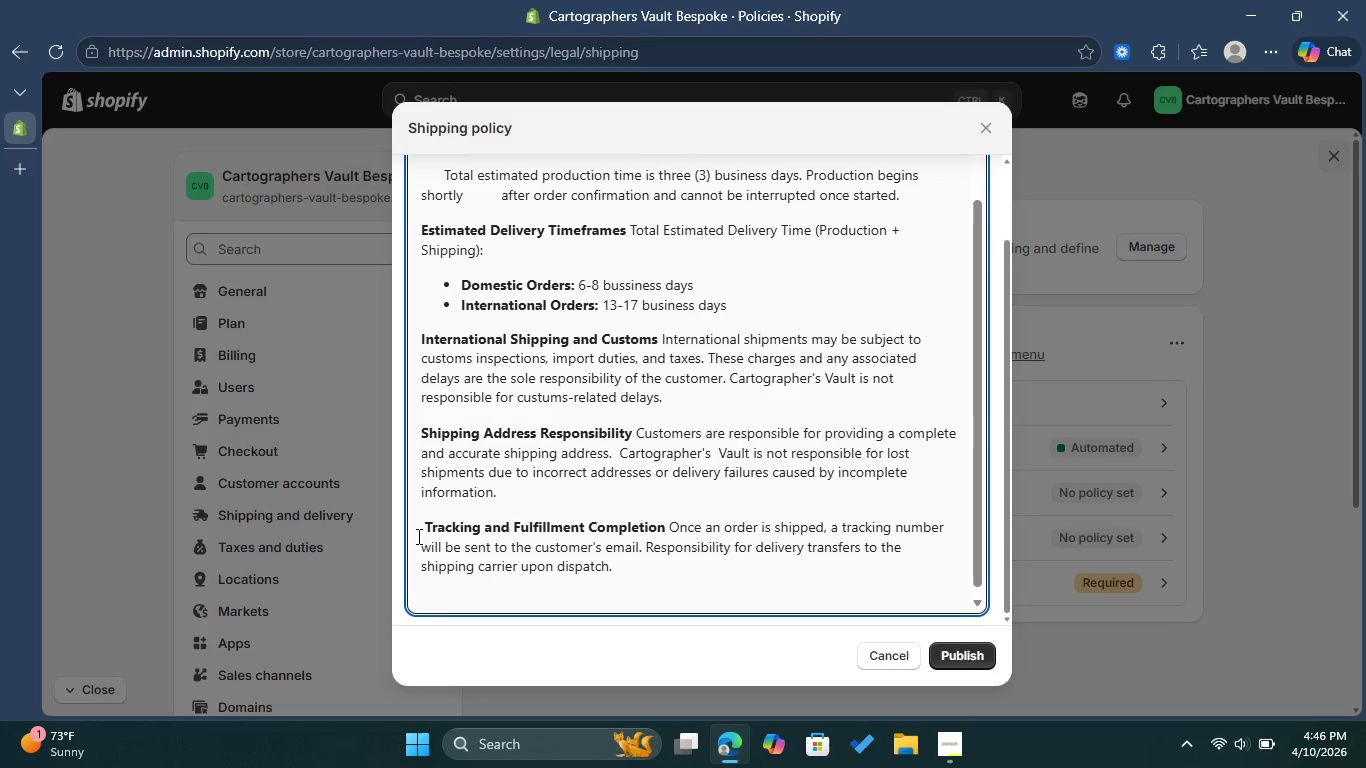 
left_click([428, 522])
 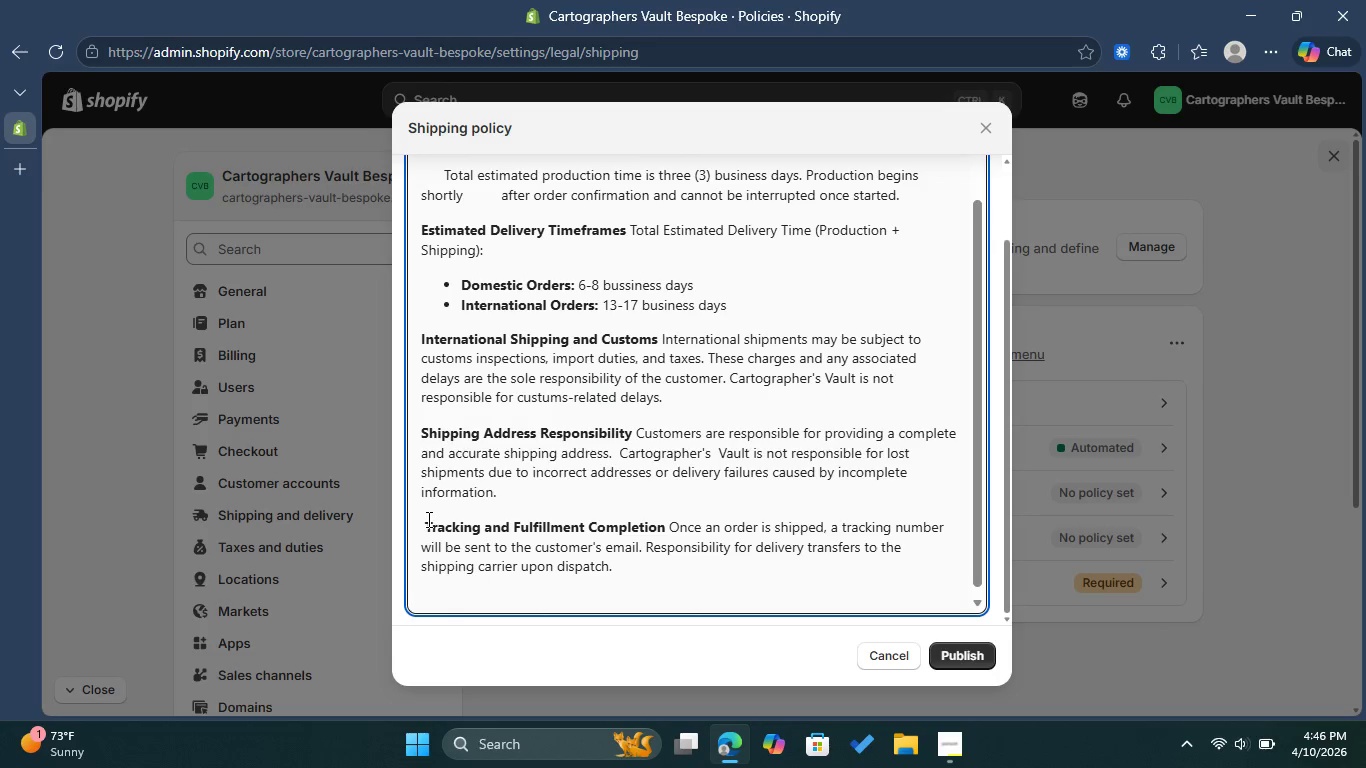 
key(Backspace)
 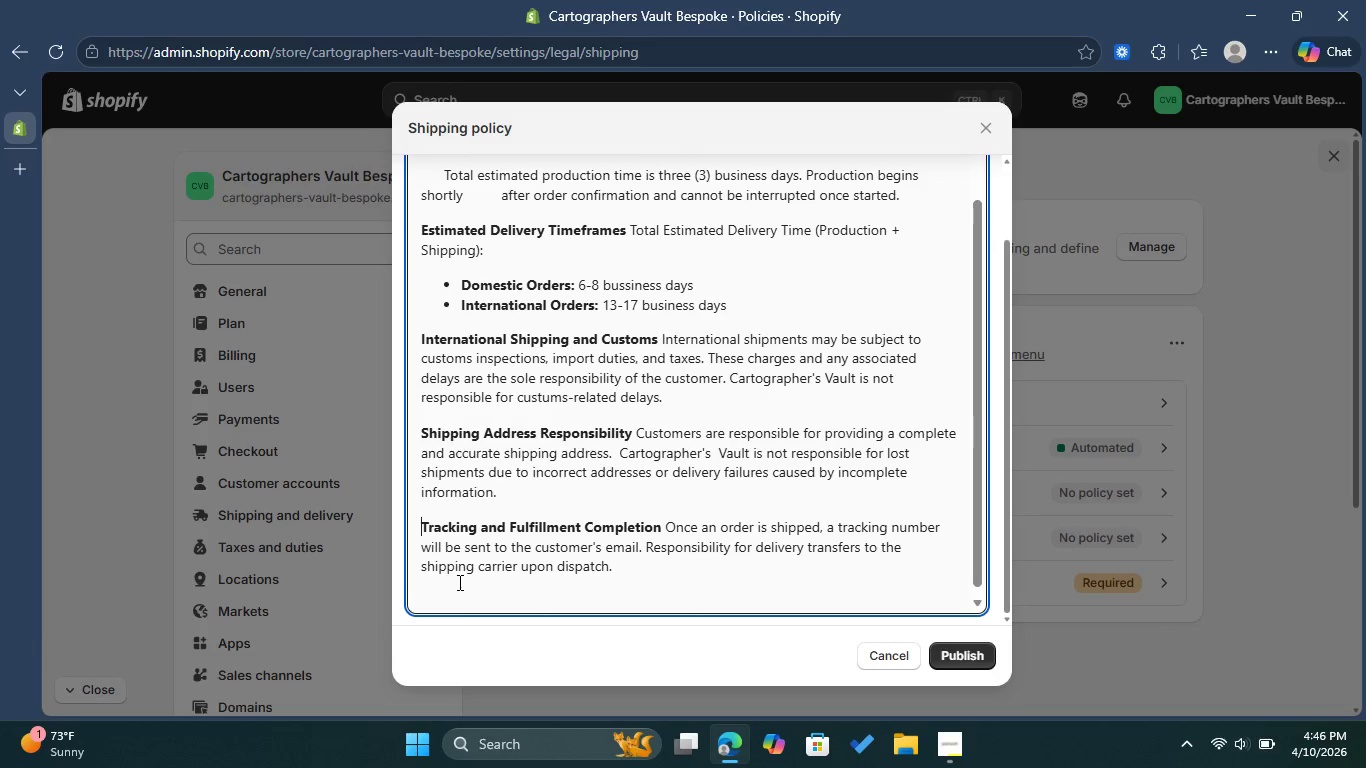 
left_click([442, 581])
 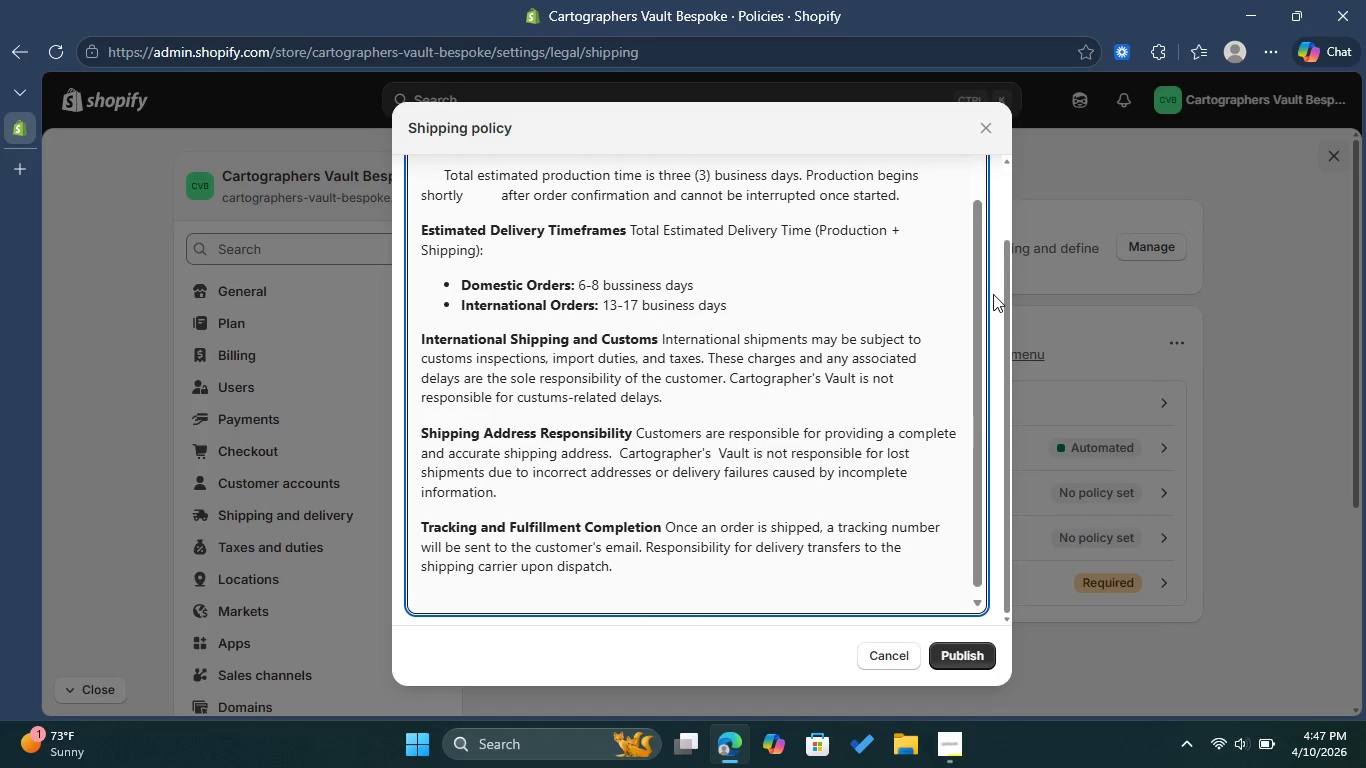 
left_click_drag(start_coordinate=[1010, 288], to_coordinate=[1002, 201])
 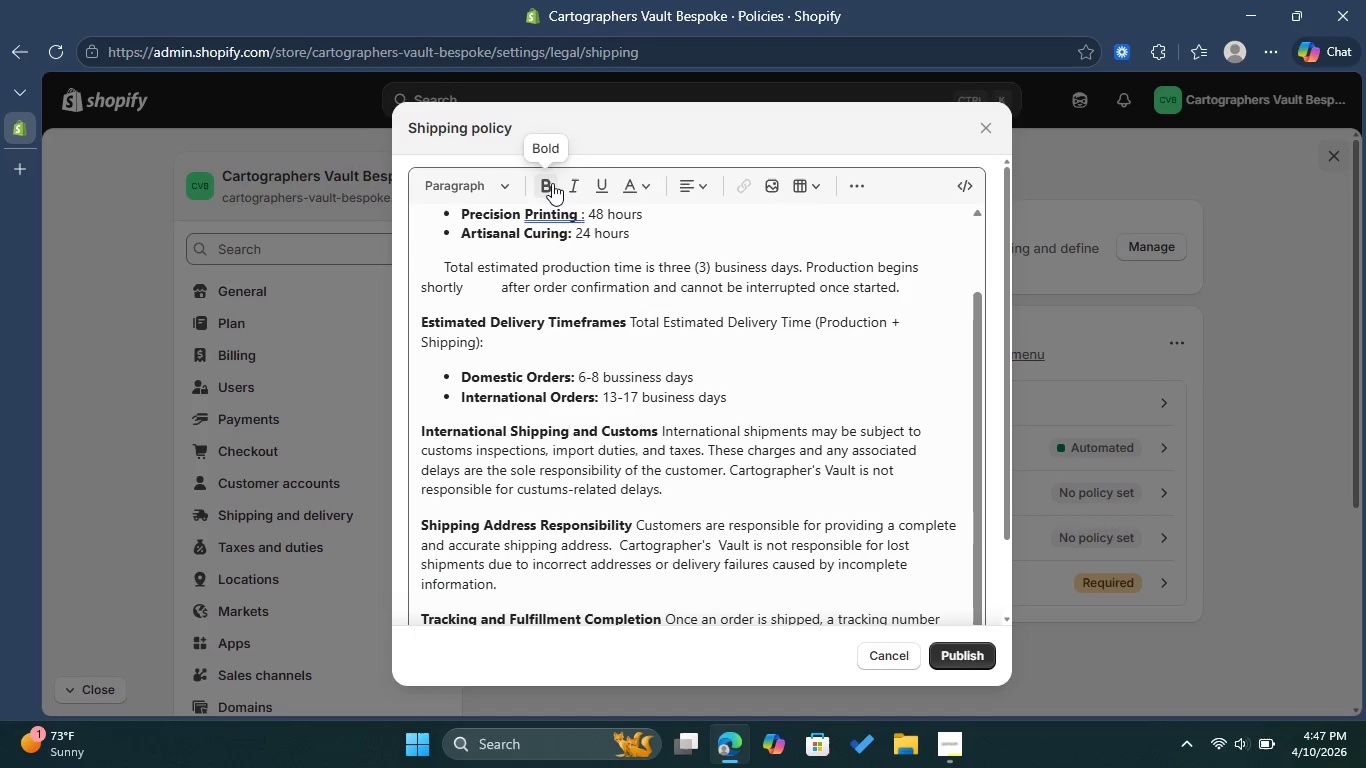 
left_click([552, 183])
 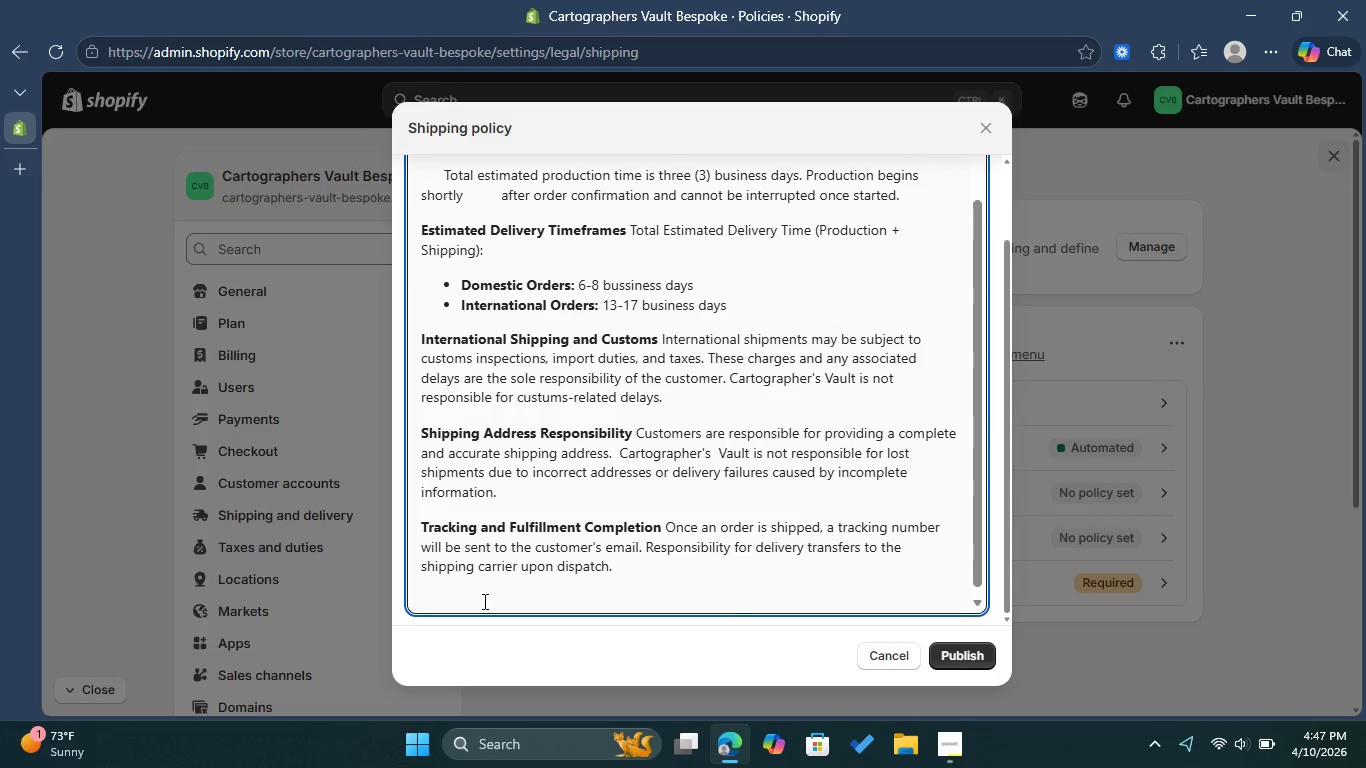 
type(Shipping Delays Disclaimer )
 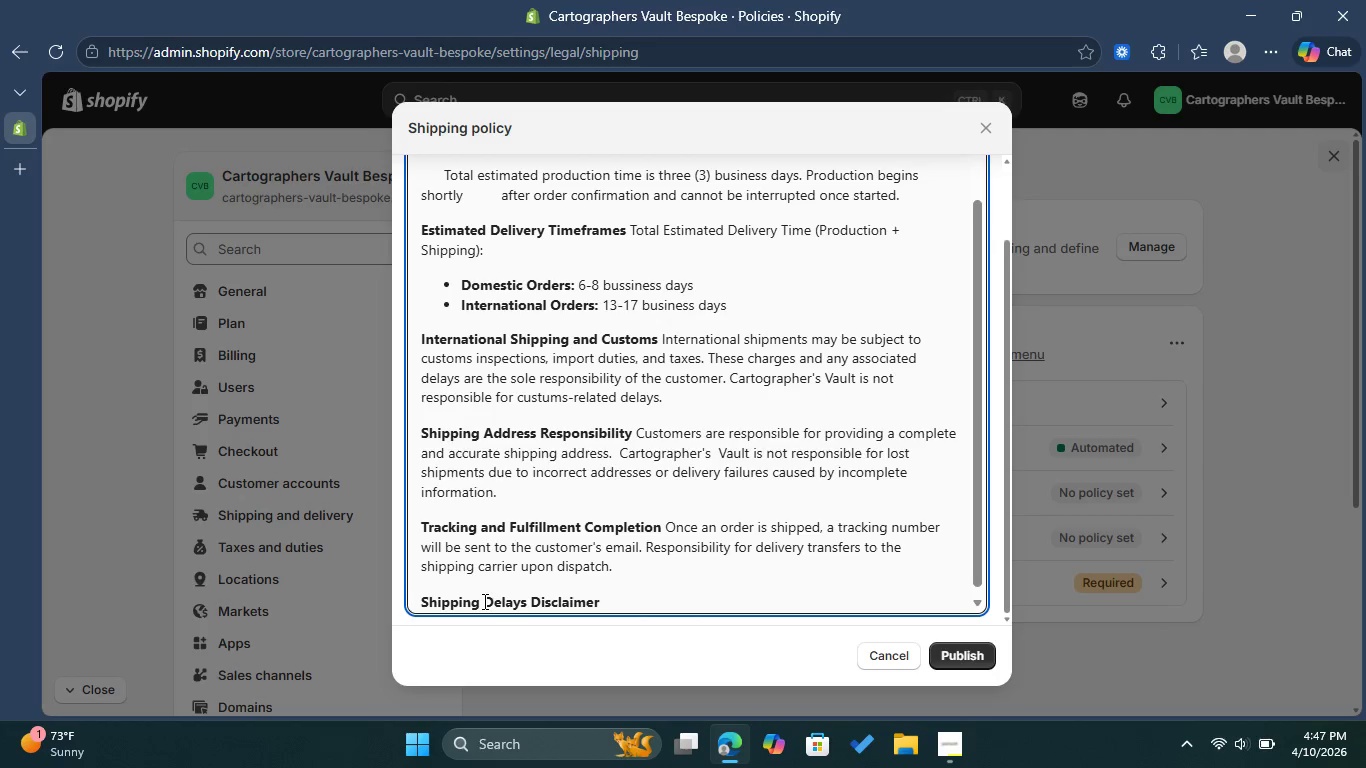 
left_click_drag(start_coordinate=[1002, 291], to_coordinate=[1006, 219])
 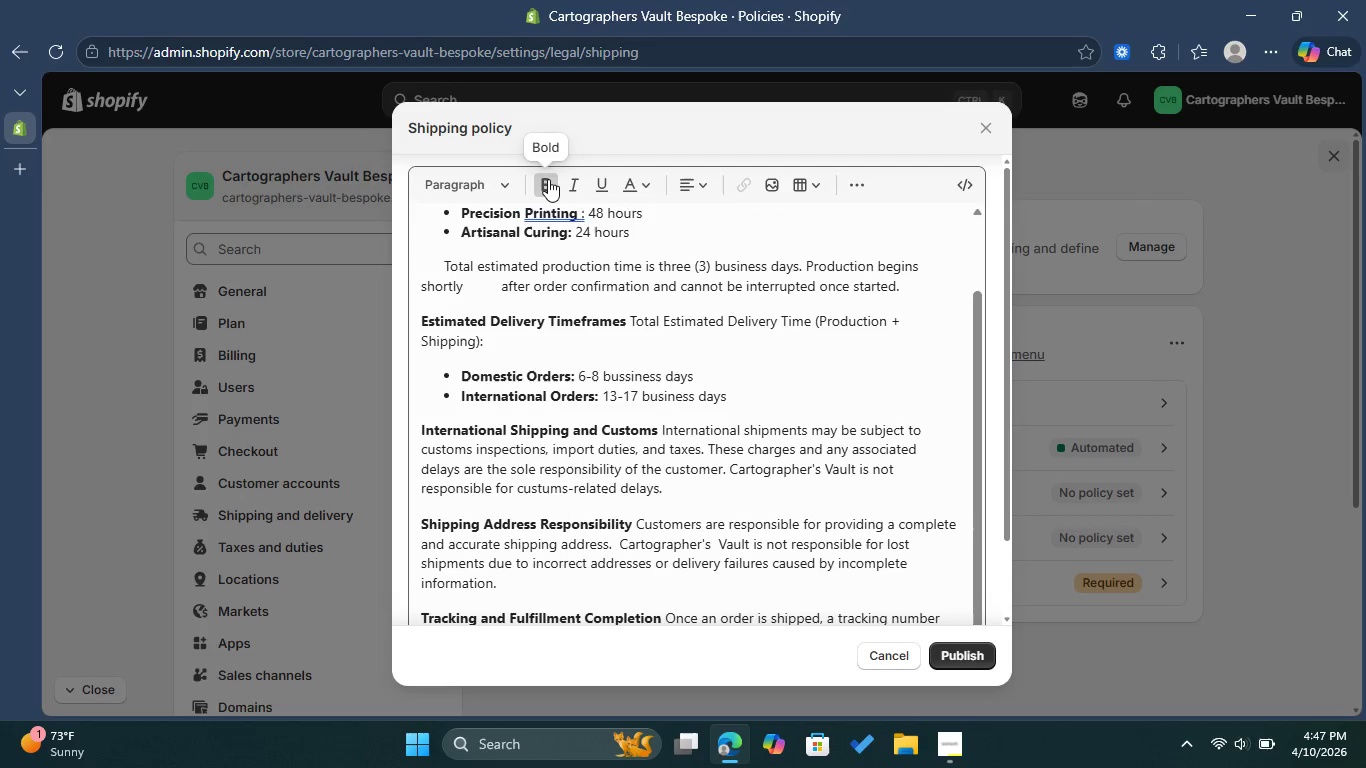 
left_click([548, 179])
 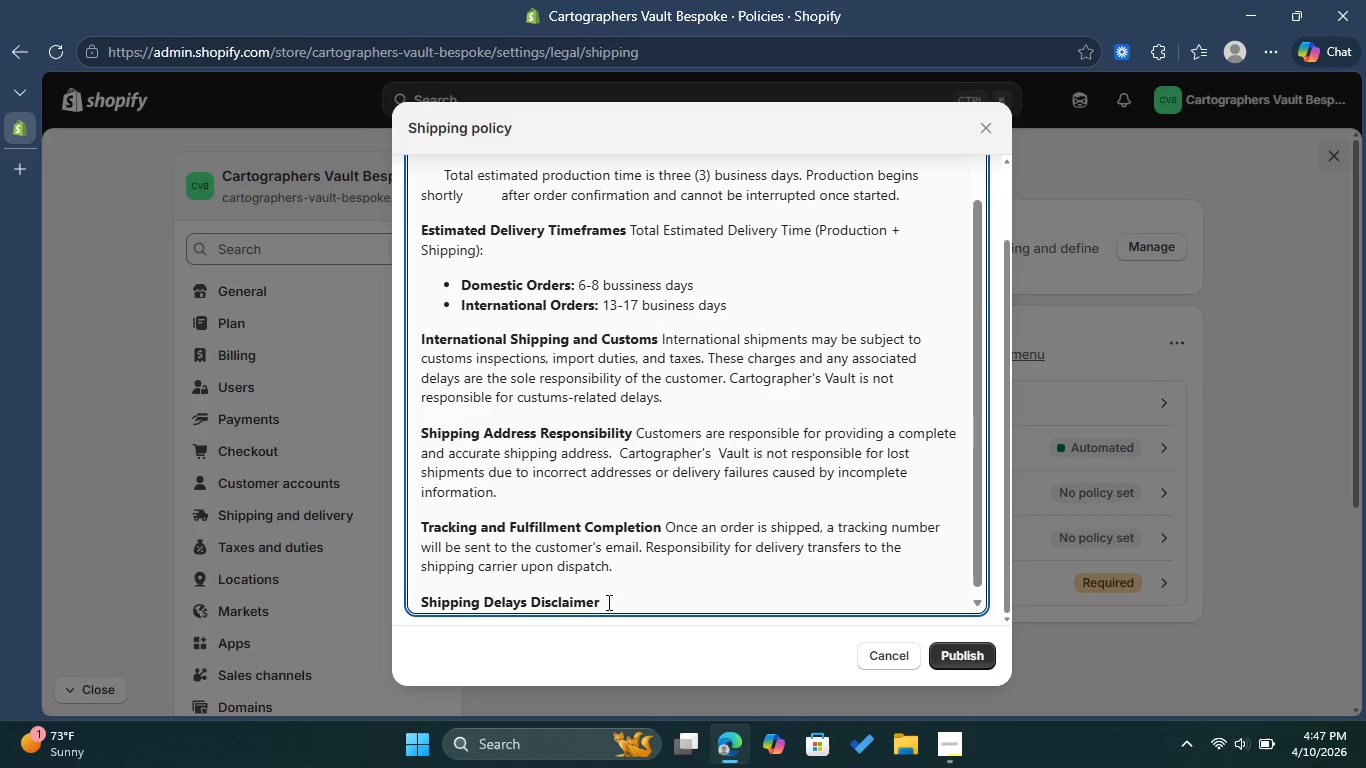 
wait(8.58)
 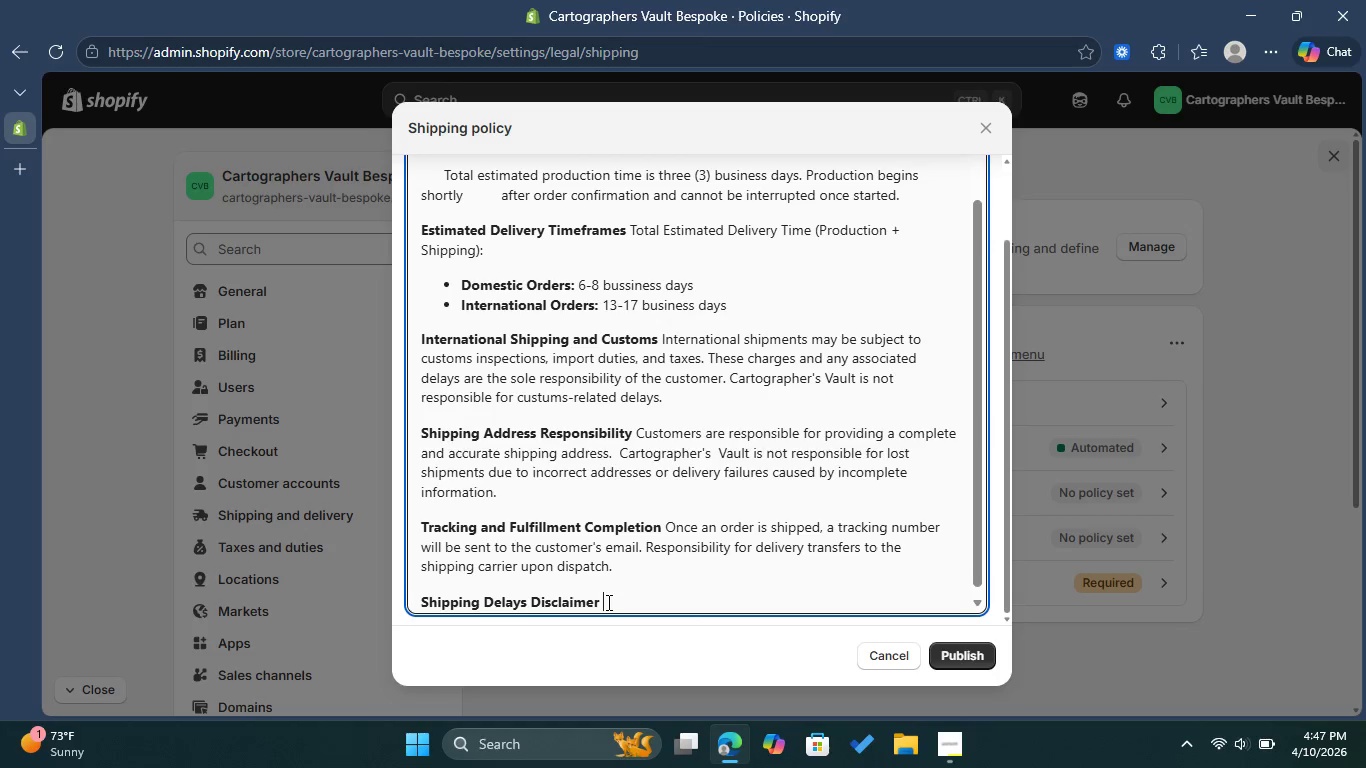 
type(While we strive to meet all delivery )
 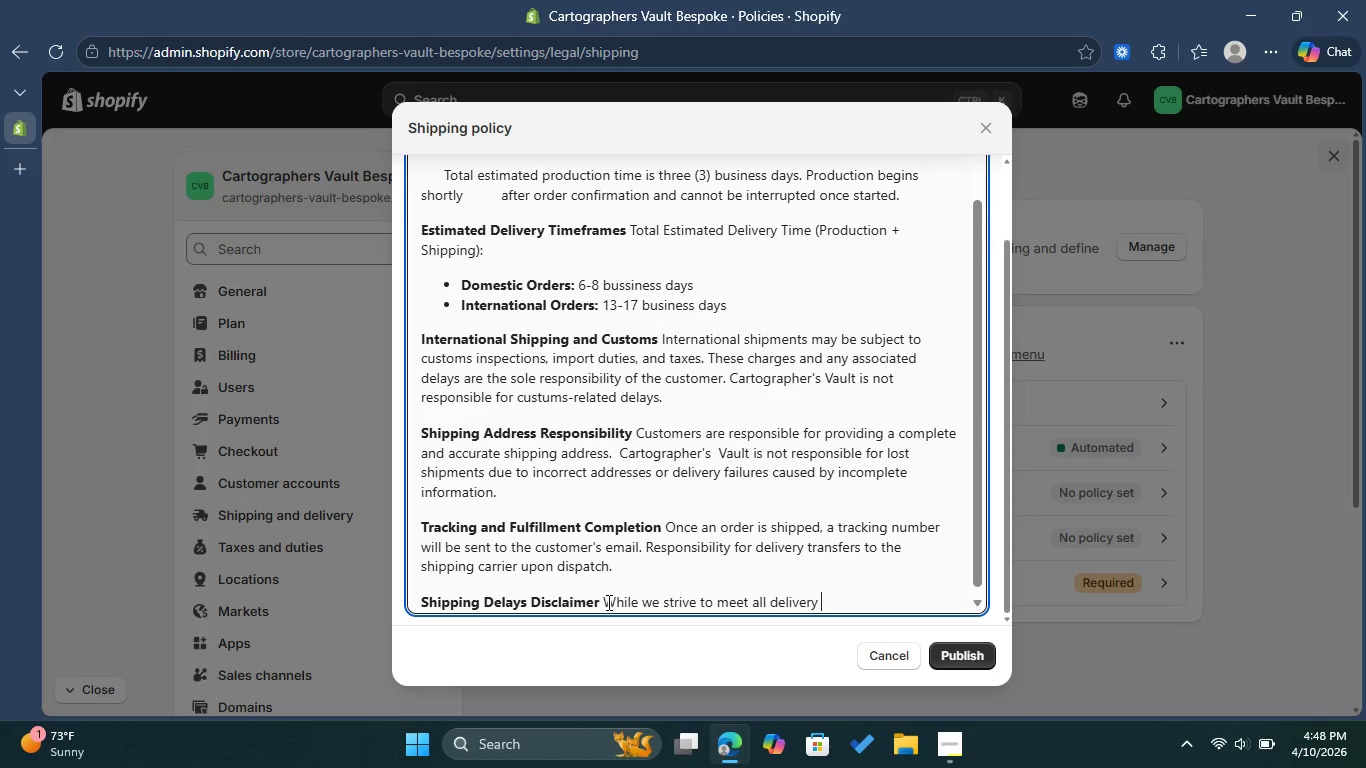 
wait(9.66)
 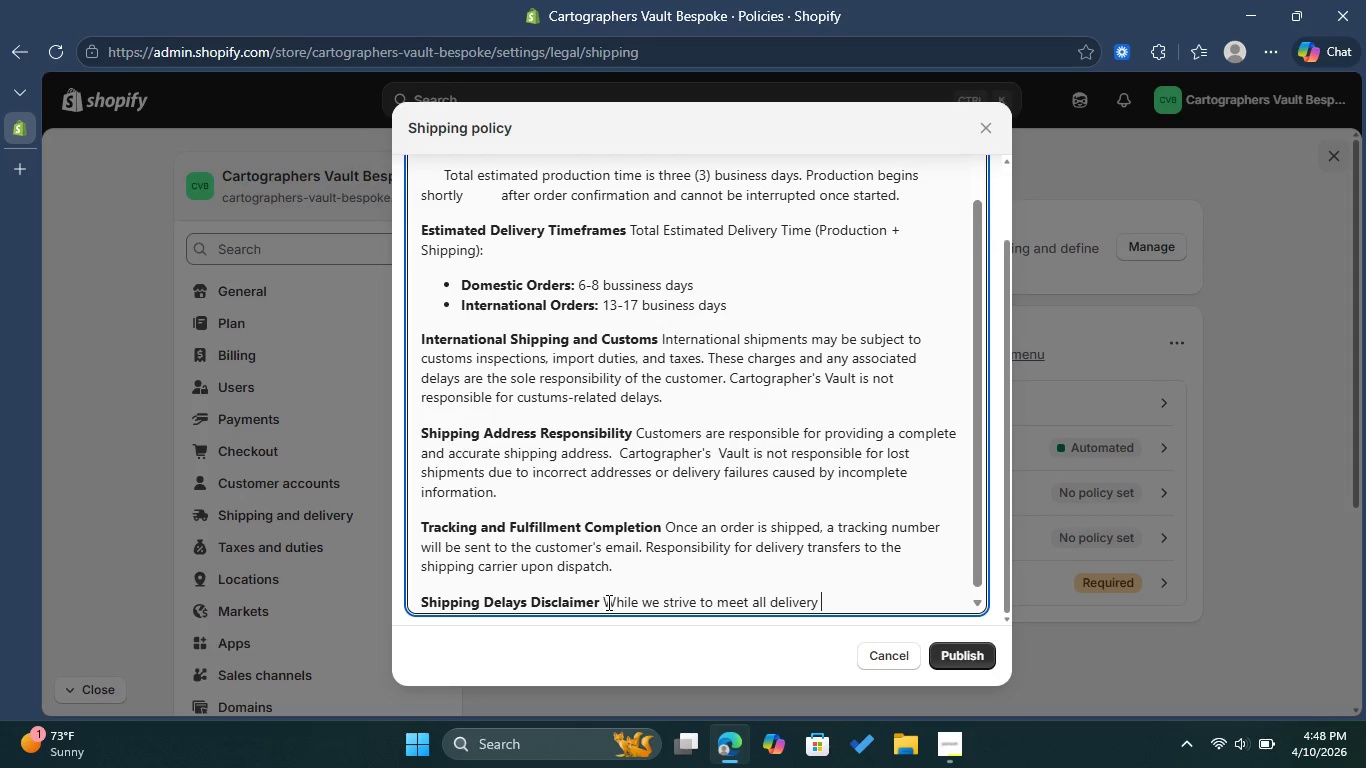 
key(E)
 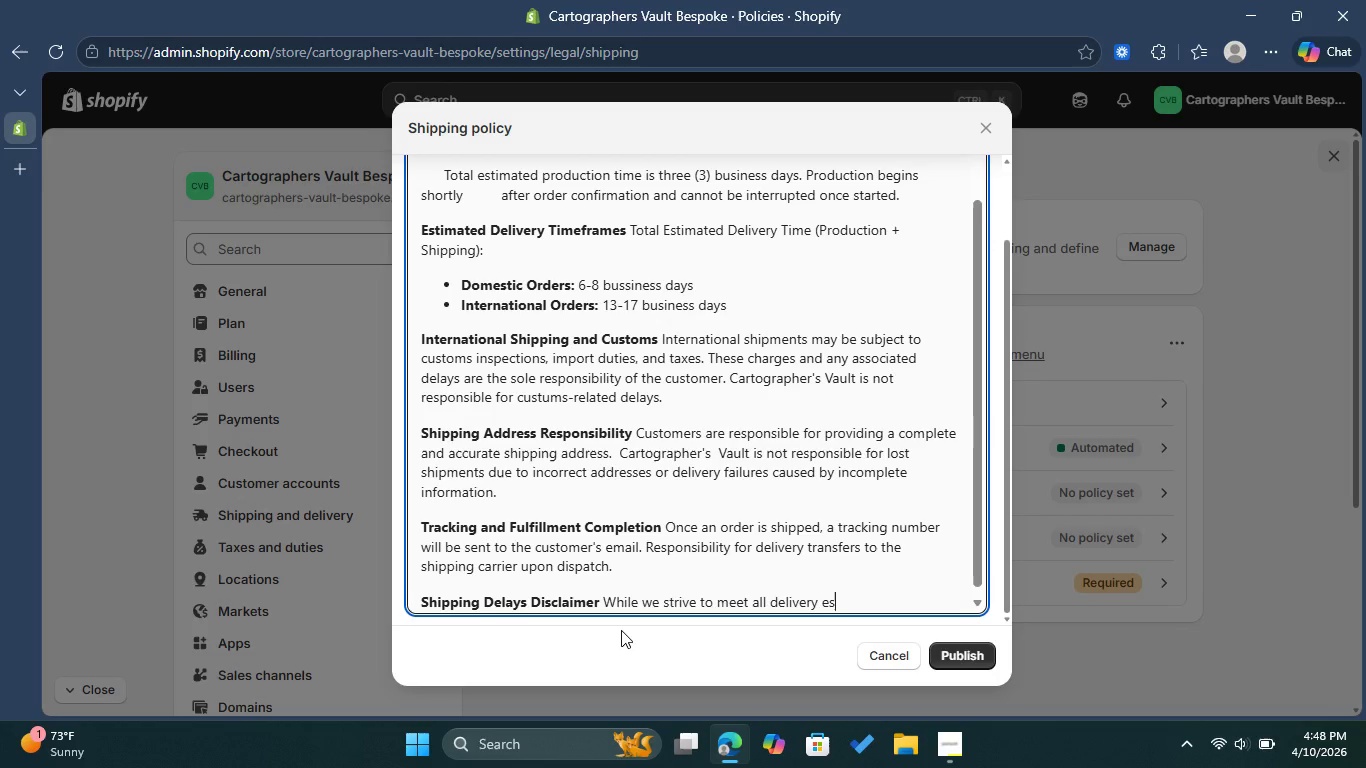 
type(stimates, delays may )
 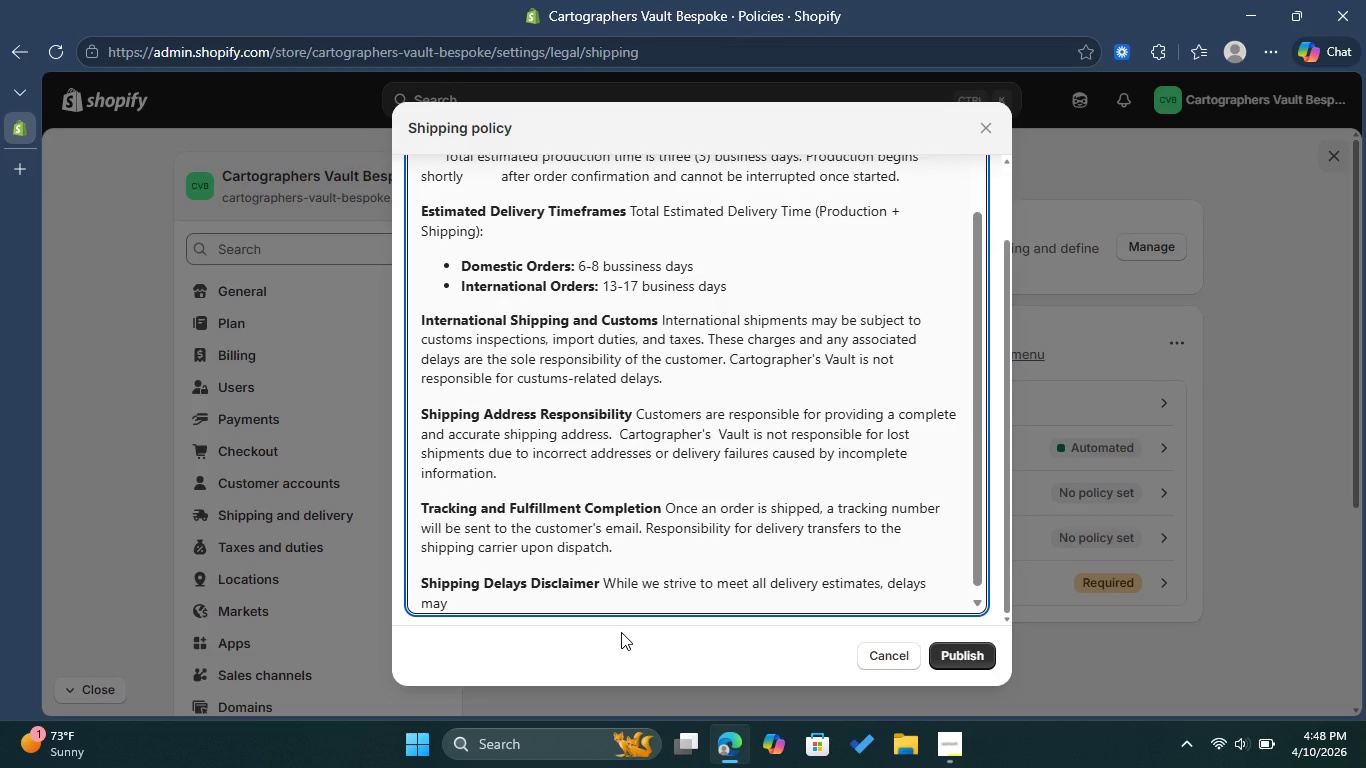 
type(ossur)
key(Backspace)
key(Backspace)
key(Backspace)
key(Backspace)
type(ccur due to carrier issues )
key(Backspace)
type(, wheather)
key(Backspace)
key(Backspace)
key(Backspace)
key(Backspace)
key(Backspace)
key(Backspace)
key(Backspace)
type(eather )
 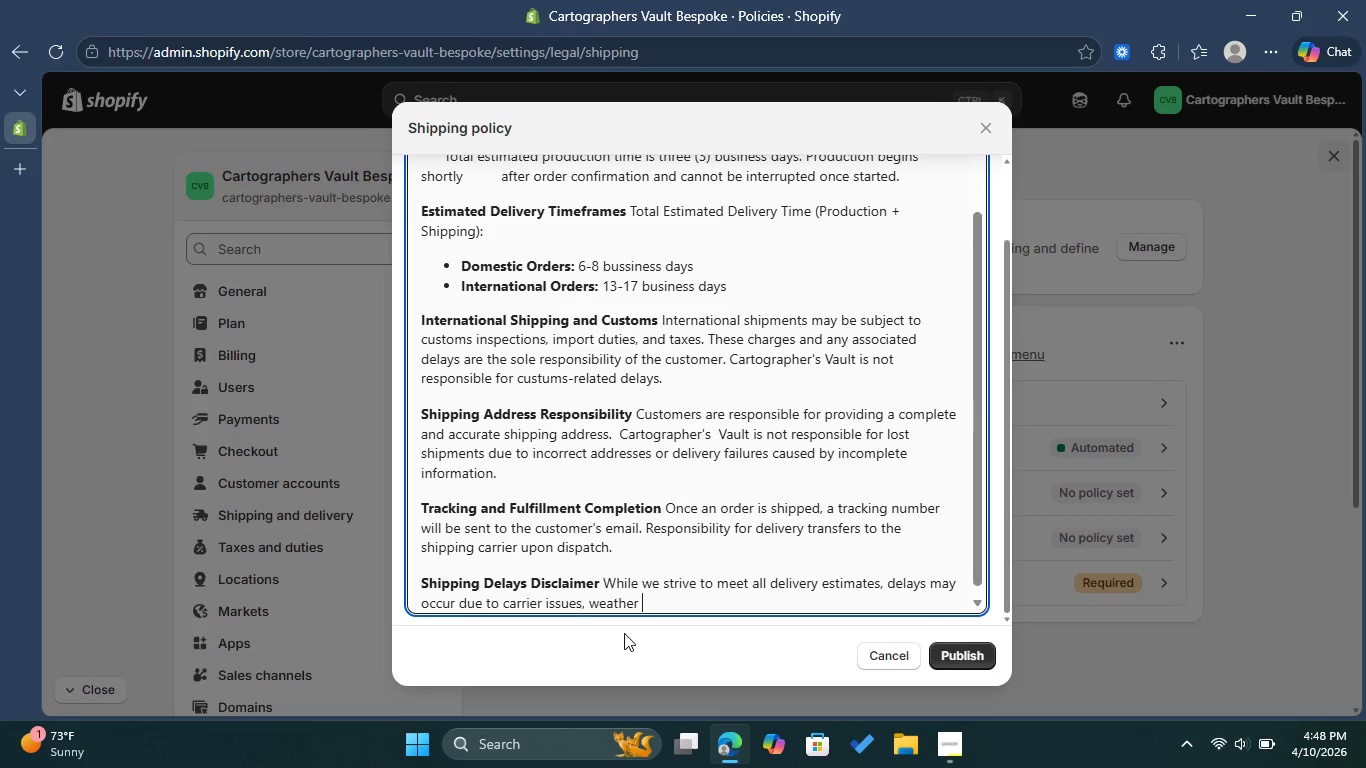 
type(conditions, or )
 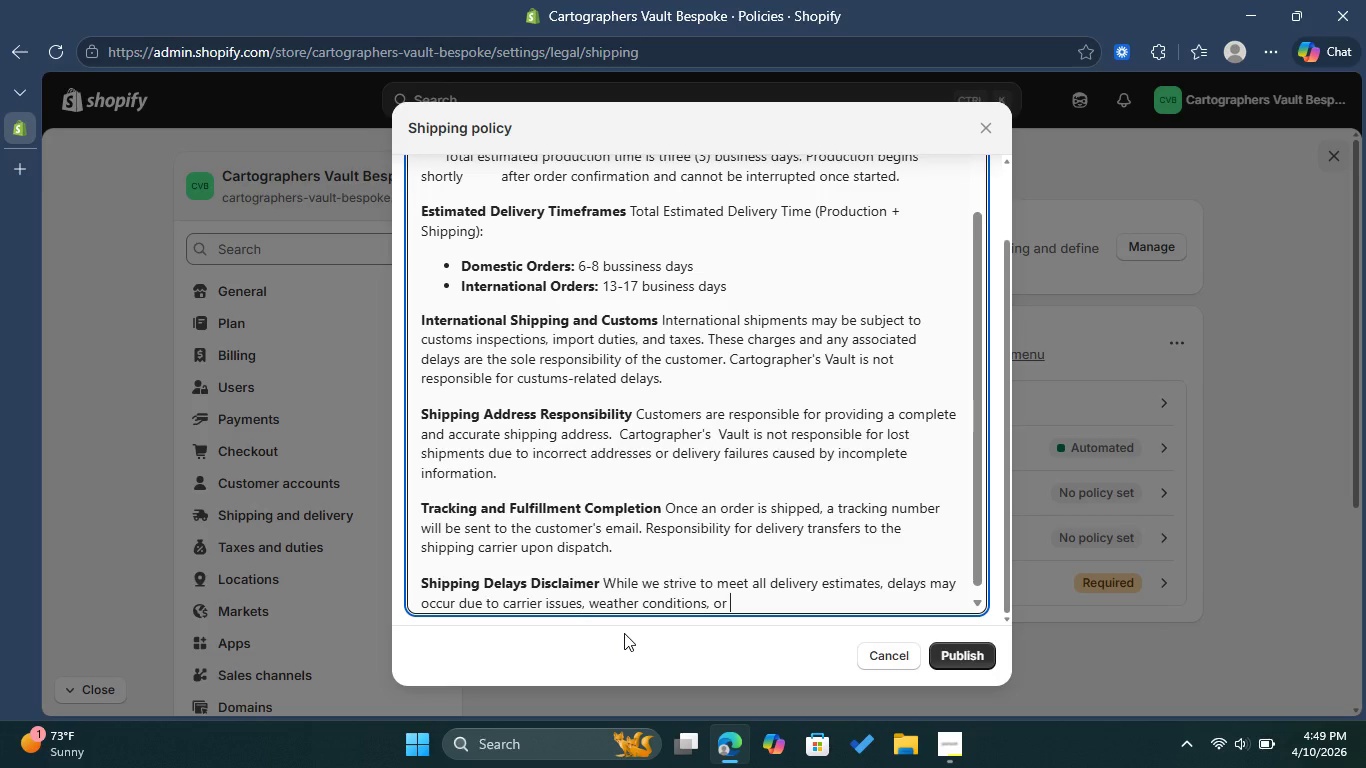 
type(customs processing .Sush)
key(Backspace)
key(Backspace)
type(ch )
 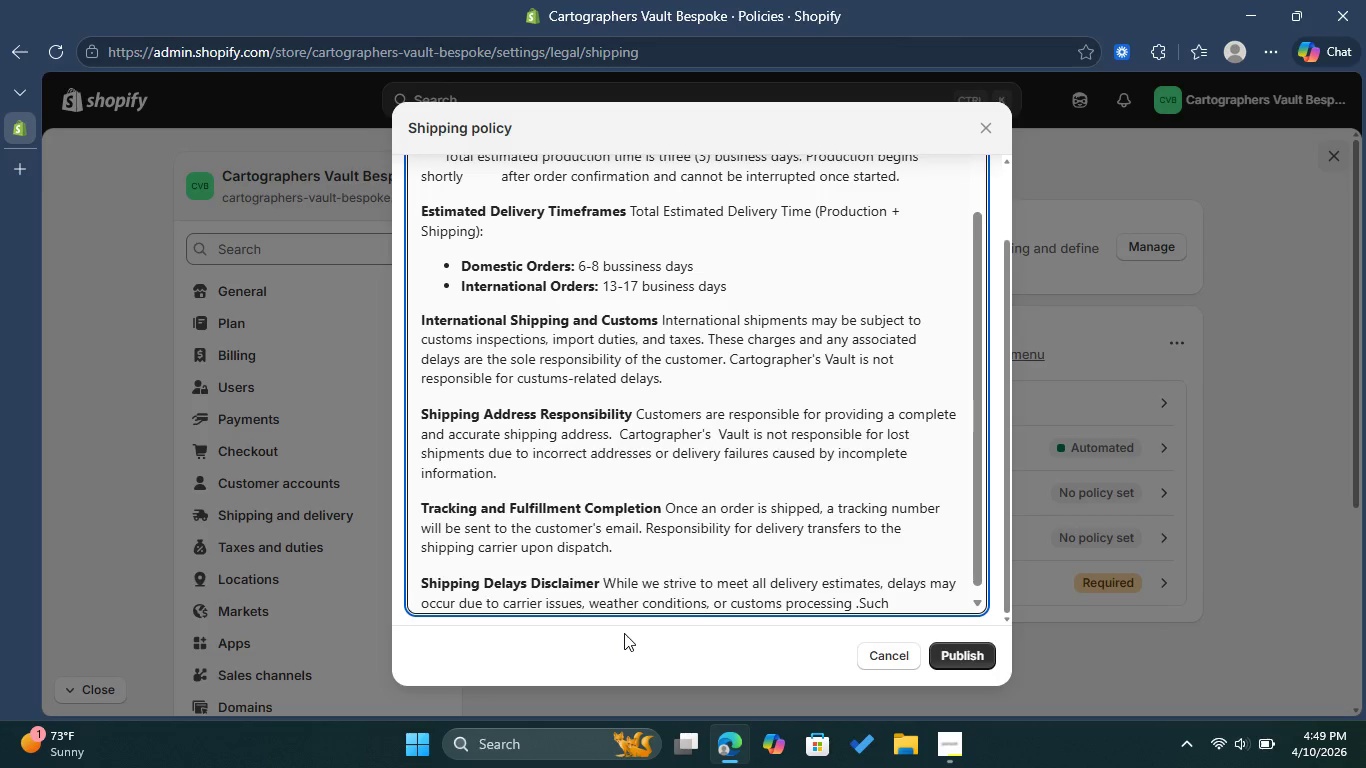 
type(delays are )
 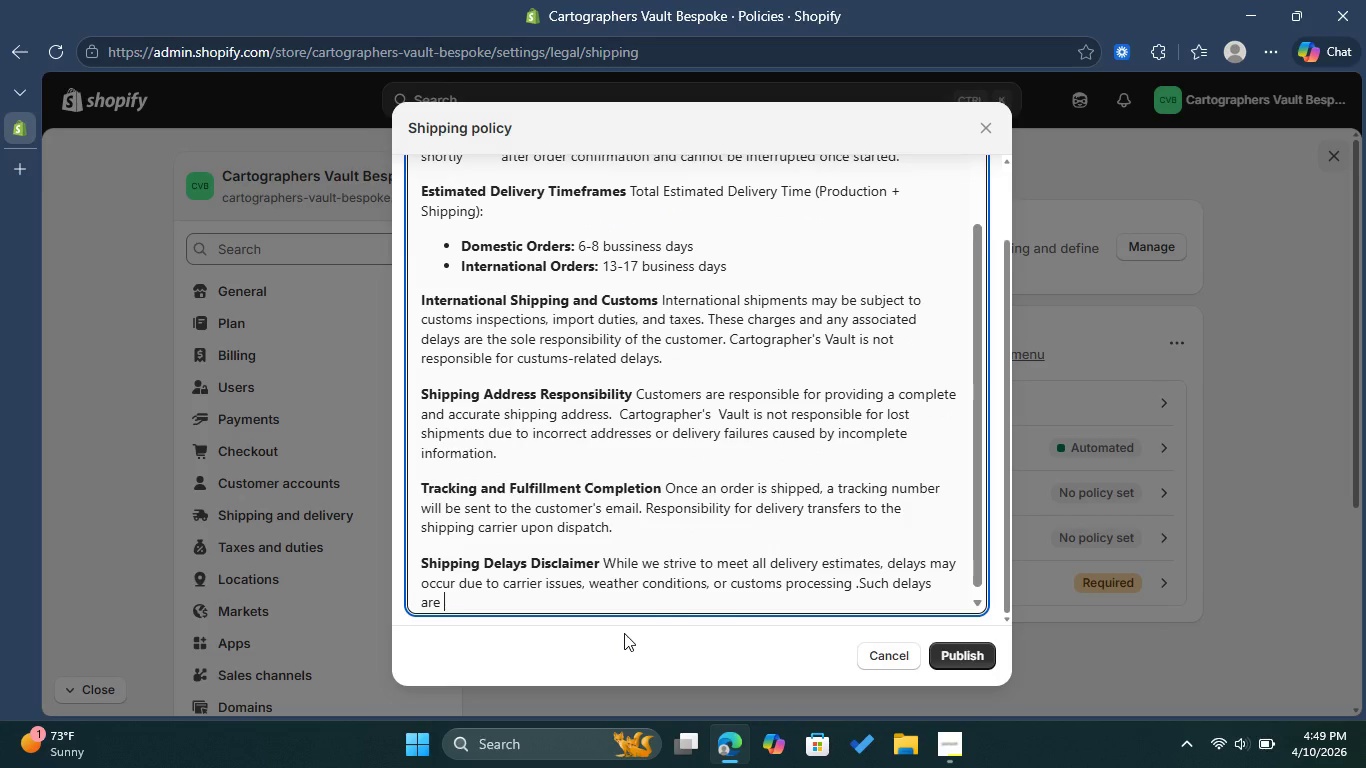 
type(outside our control and are not grounds for refunds.)
 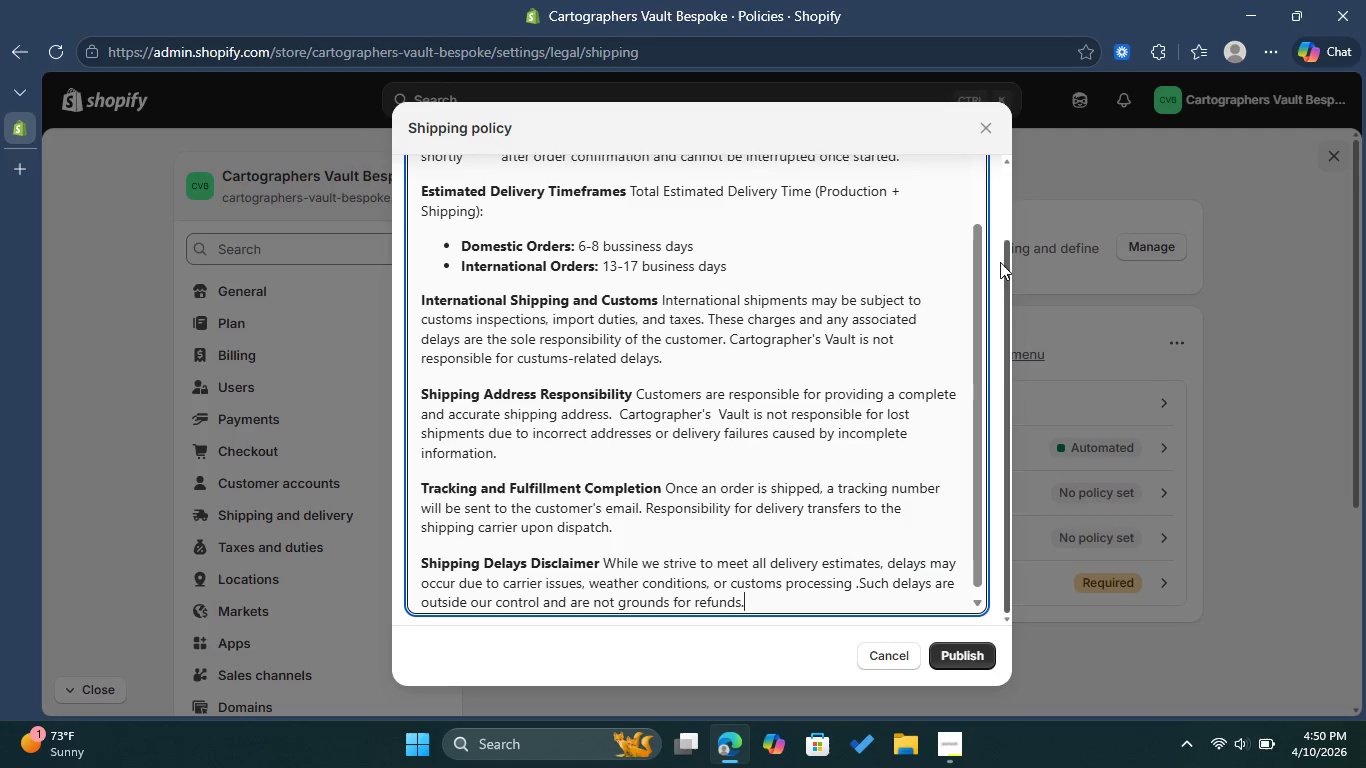 
wait(5.91)
 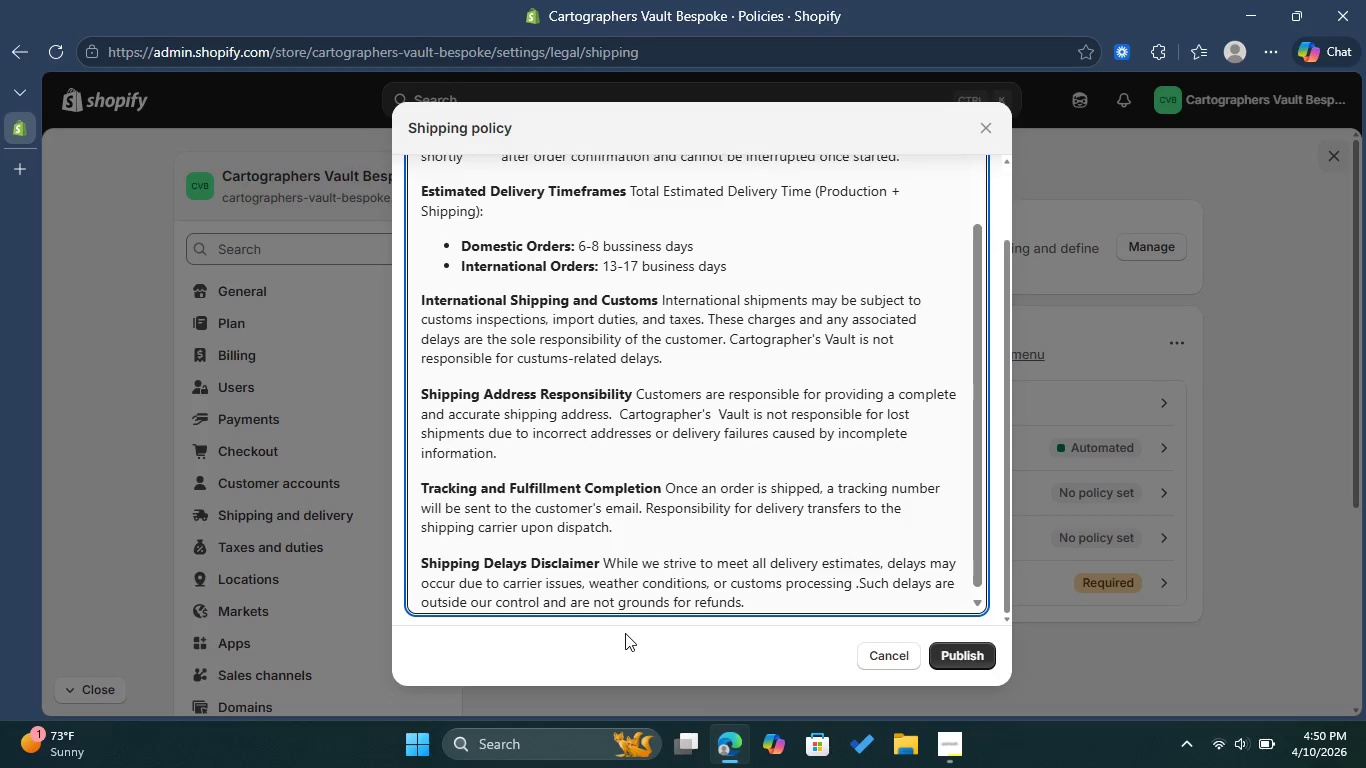 
left_click_drag(start_coordinate=[975, 316], to_coordinate=[940, 187])
 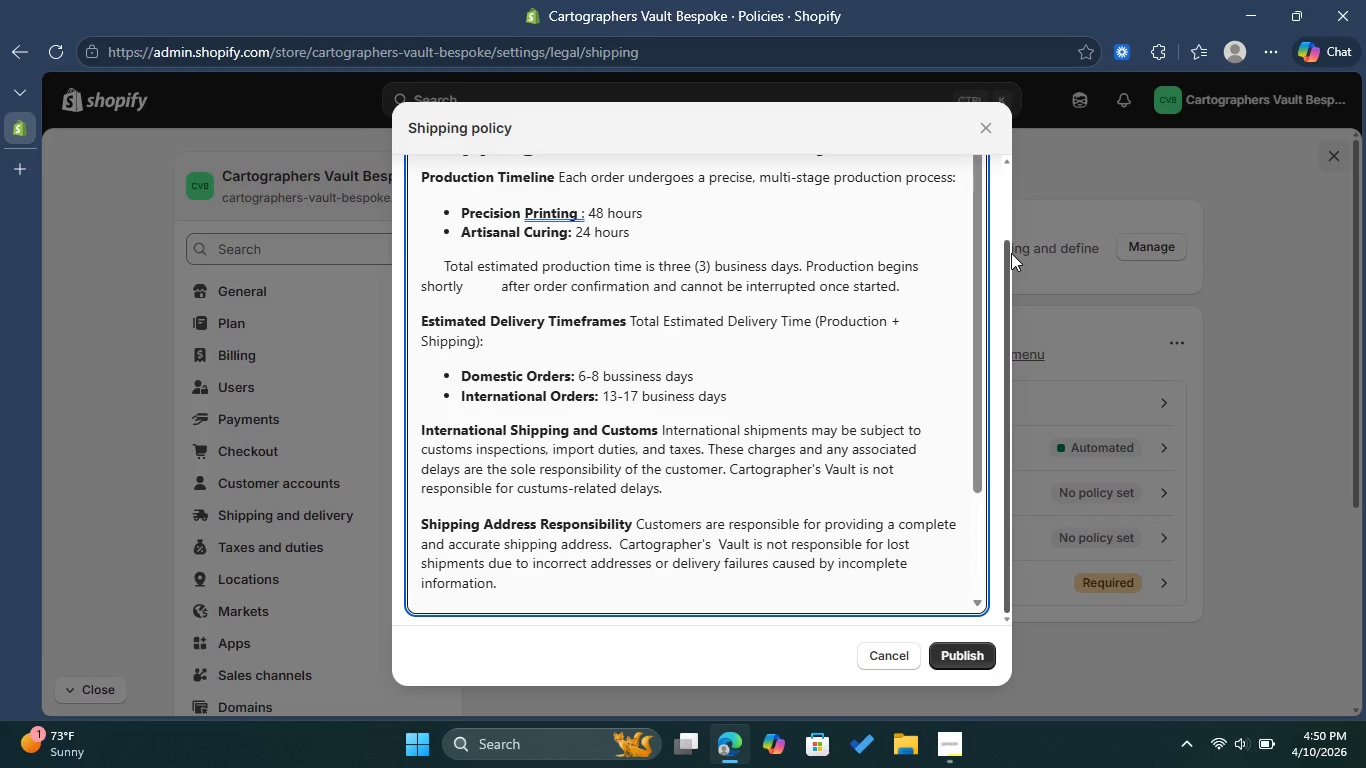 
left_click_drag(start_coordinate=[1011, 253], to_coordinate=[991, 173])
 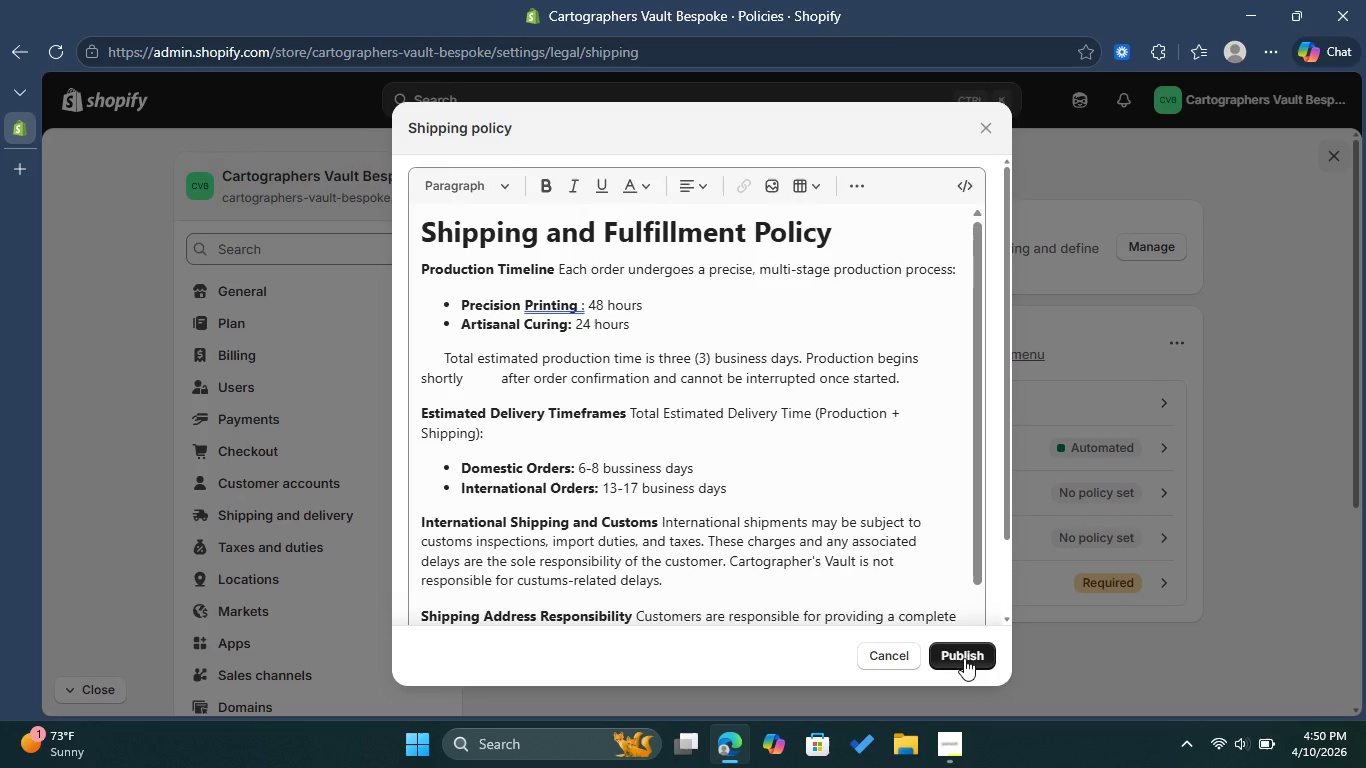 
left_click([964, 658])
 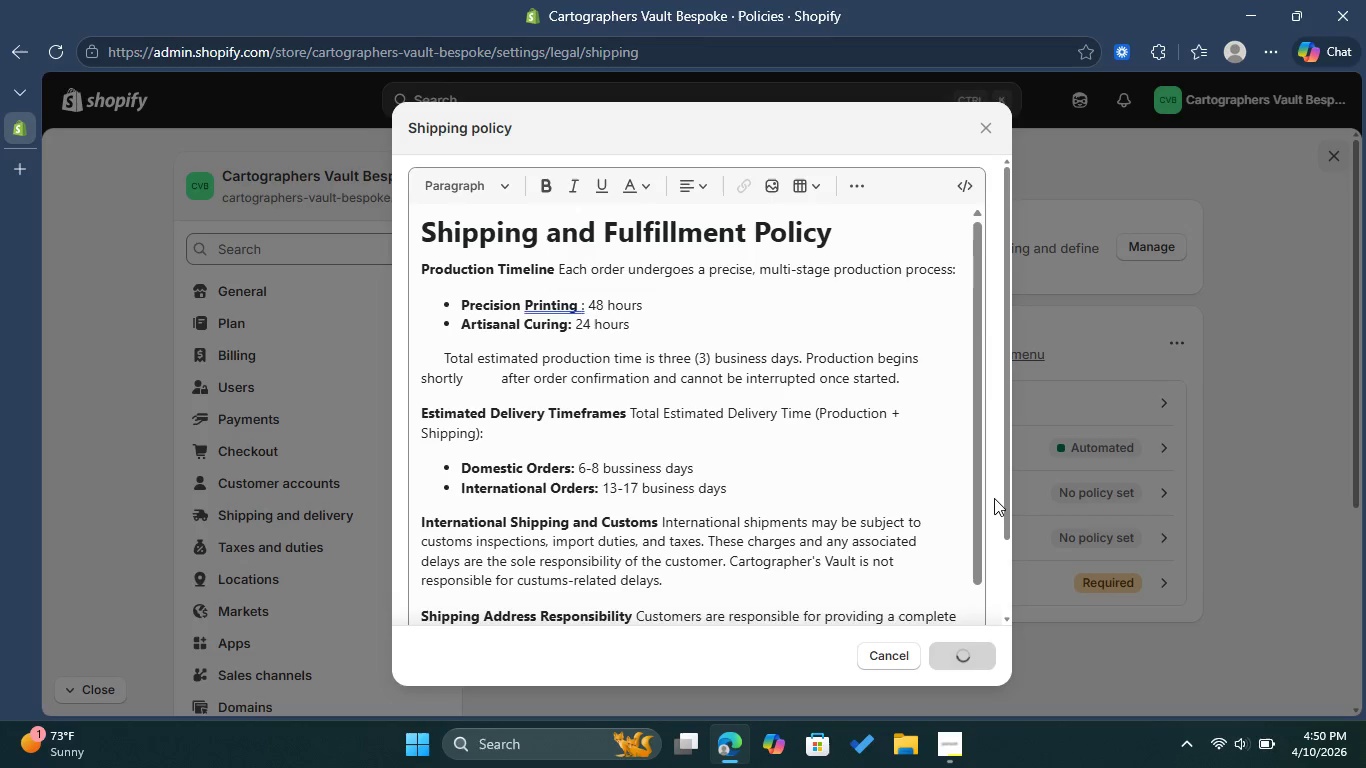 
wait(22.61)
 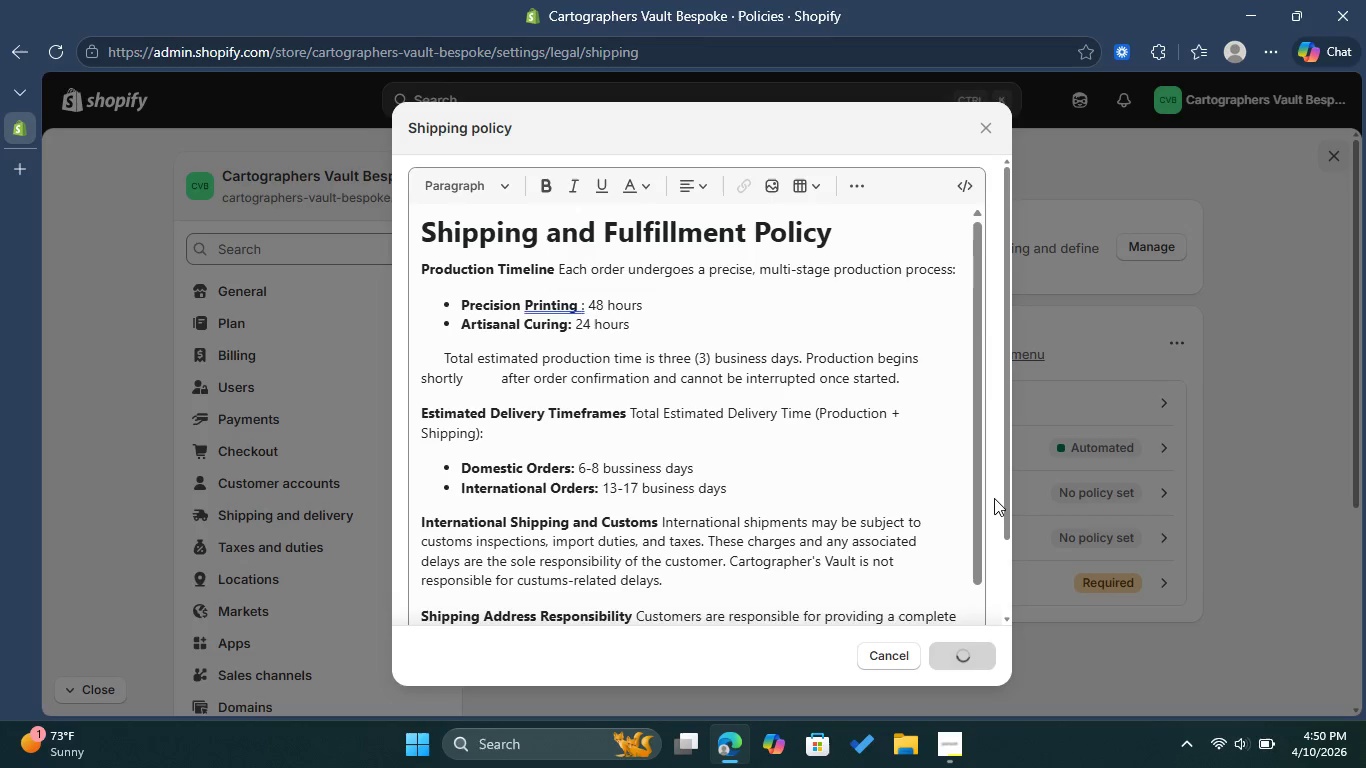 
left_click_drag(start_coordinate=[1010, 512], to_coordinate=[1007, 616])
 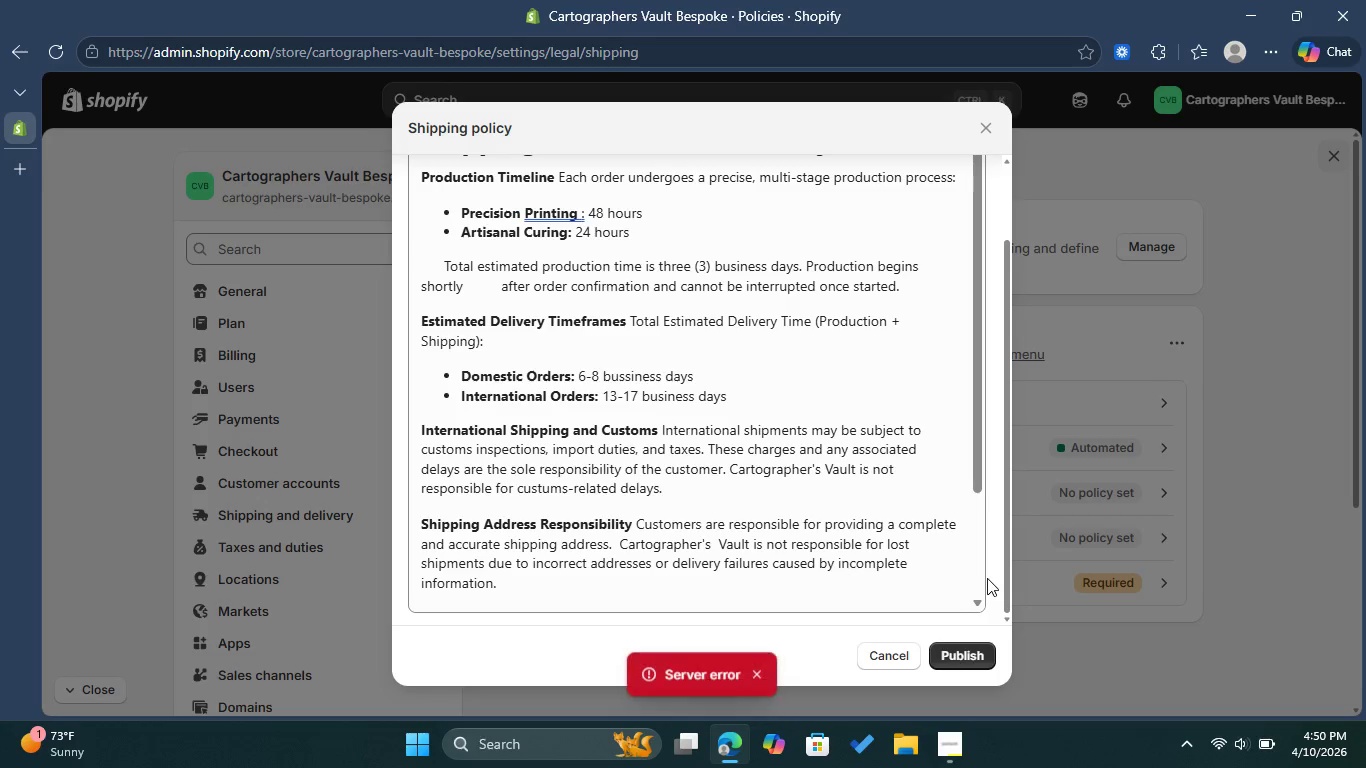 
wait(22.12)
 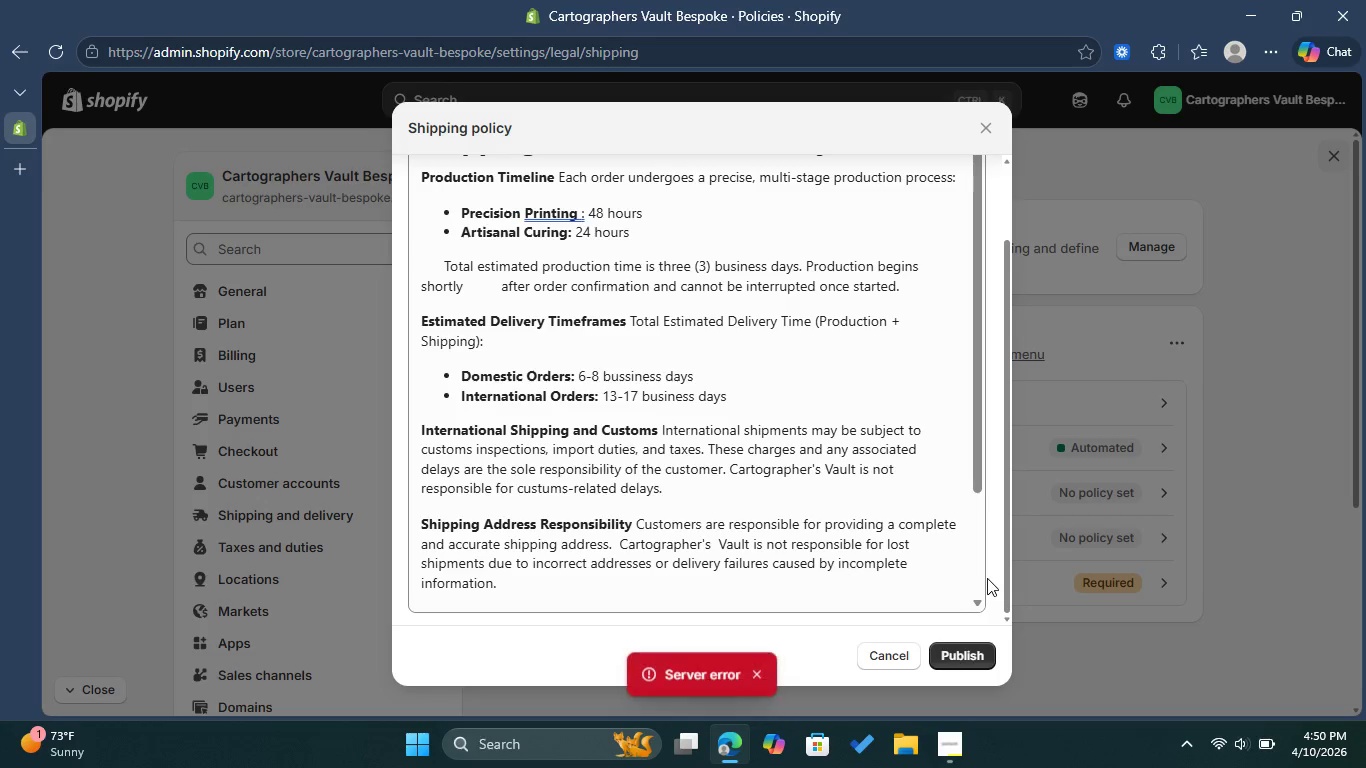 
left_click([755, 674])
 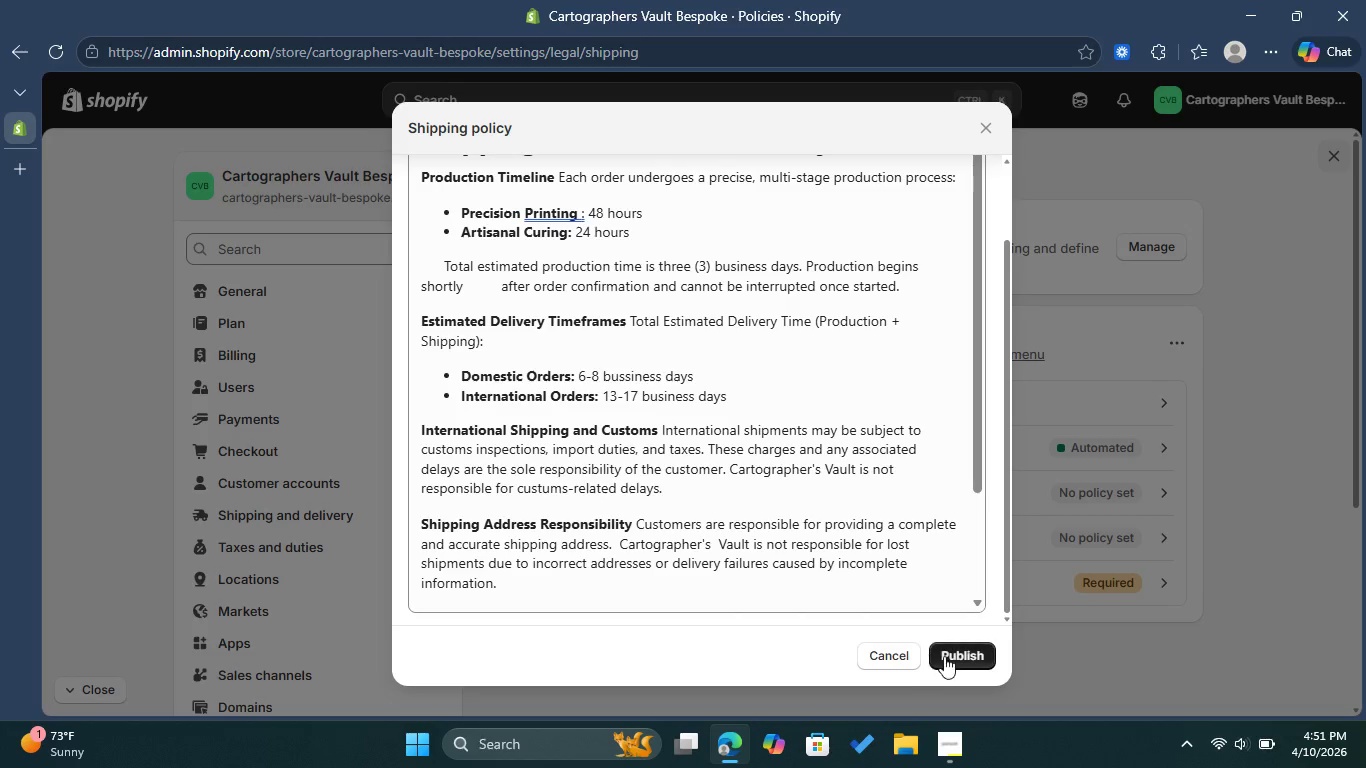 
left_click([948, 656])
 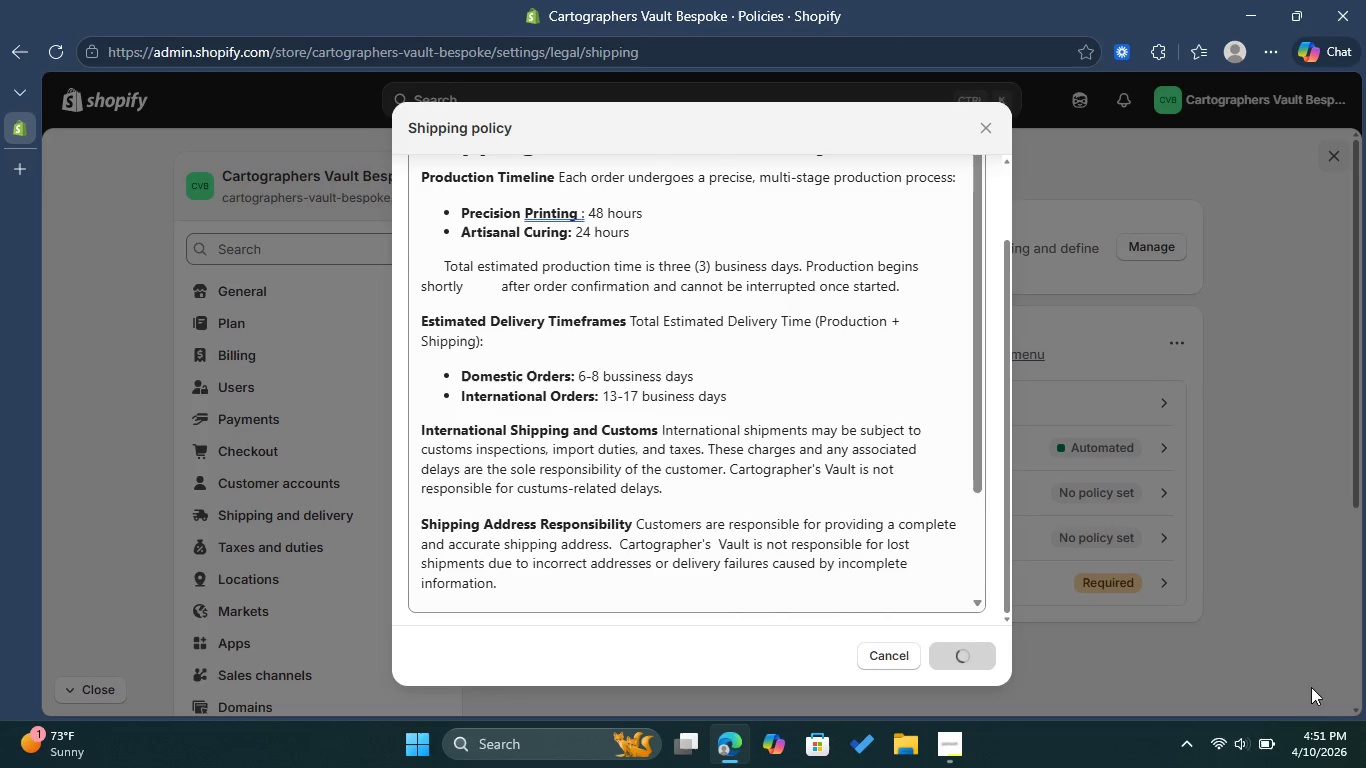 
mouse_move([1194, 737])
 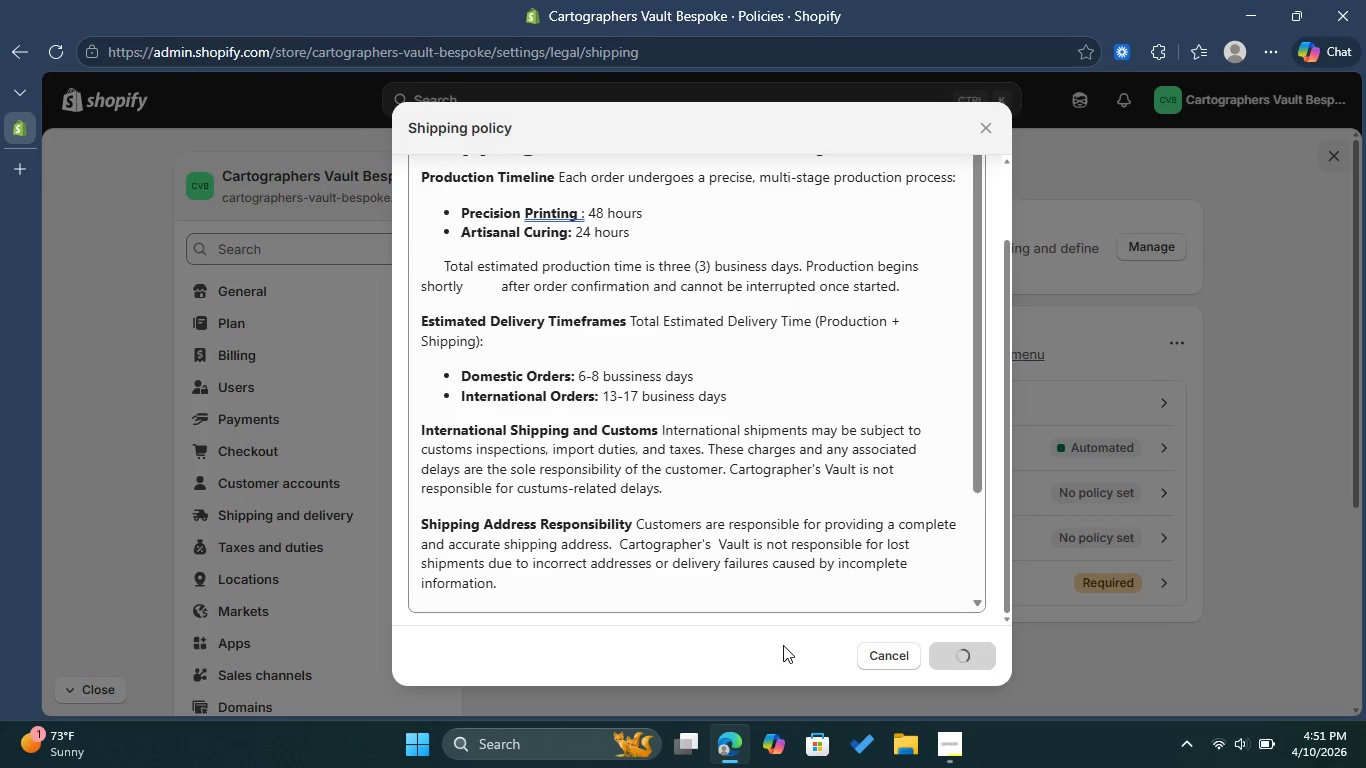 
wait(36.21)
 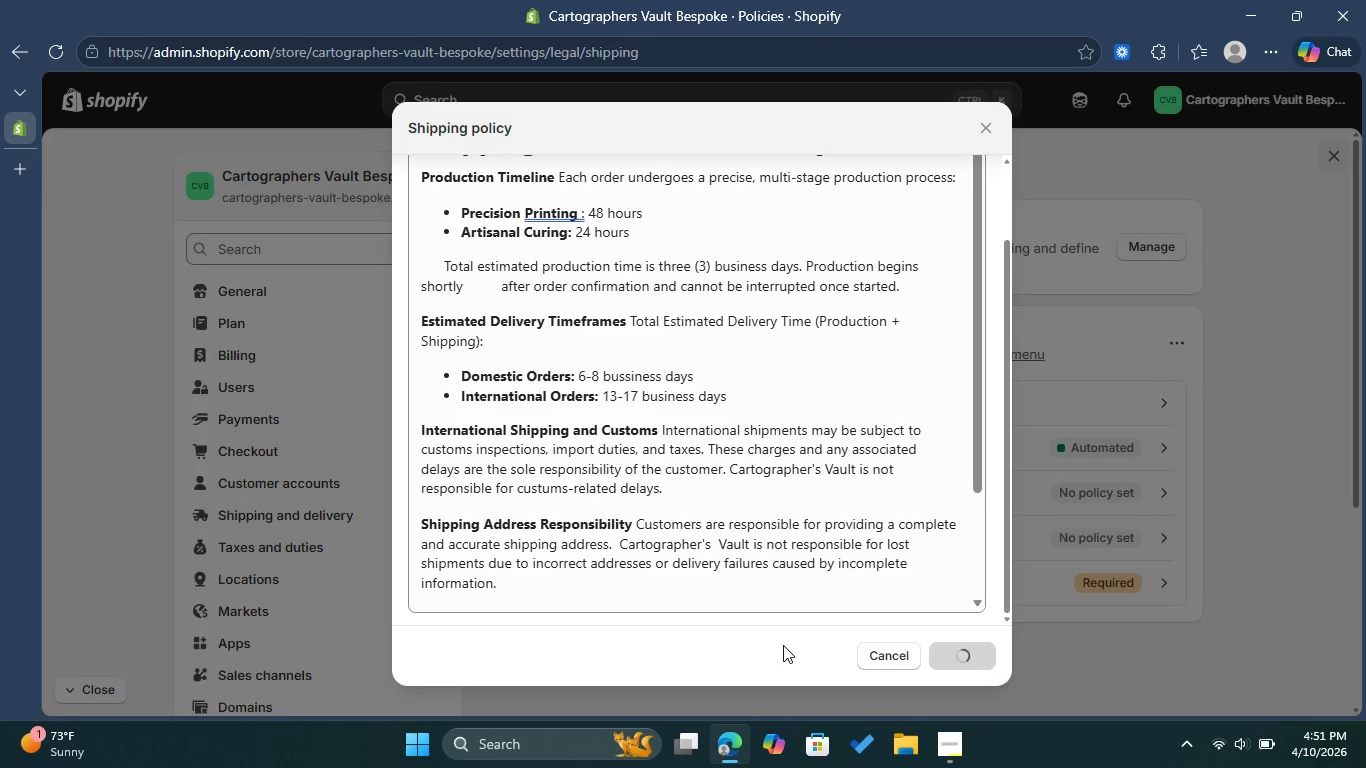 
left_click([647, 672])
 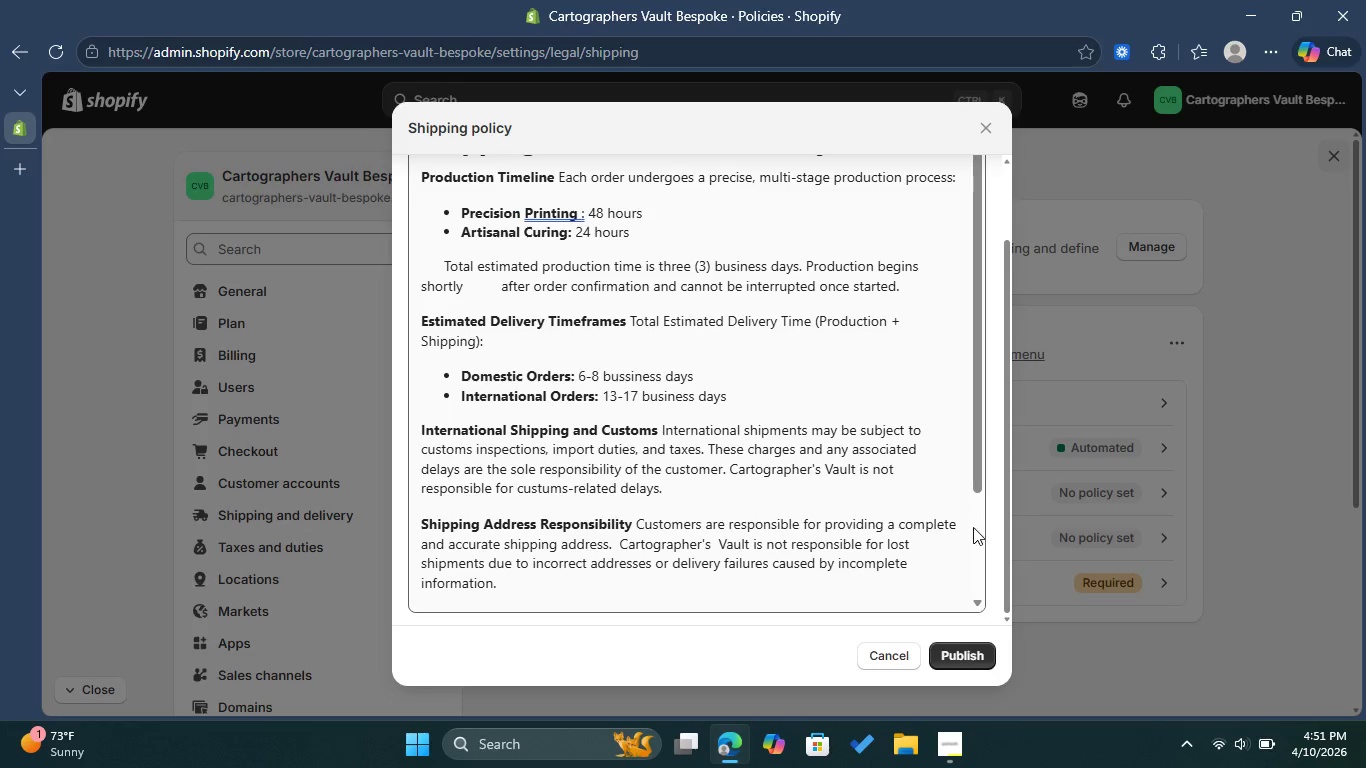 
left_click_drag(start_coordinate=[975, 479], to_coordinate=[977, 590])
 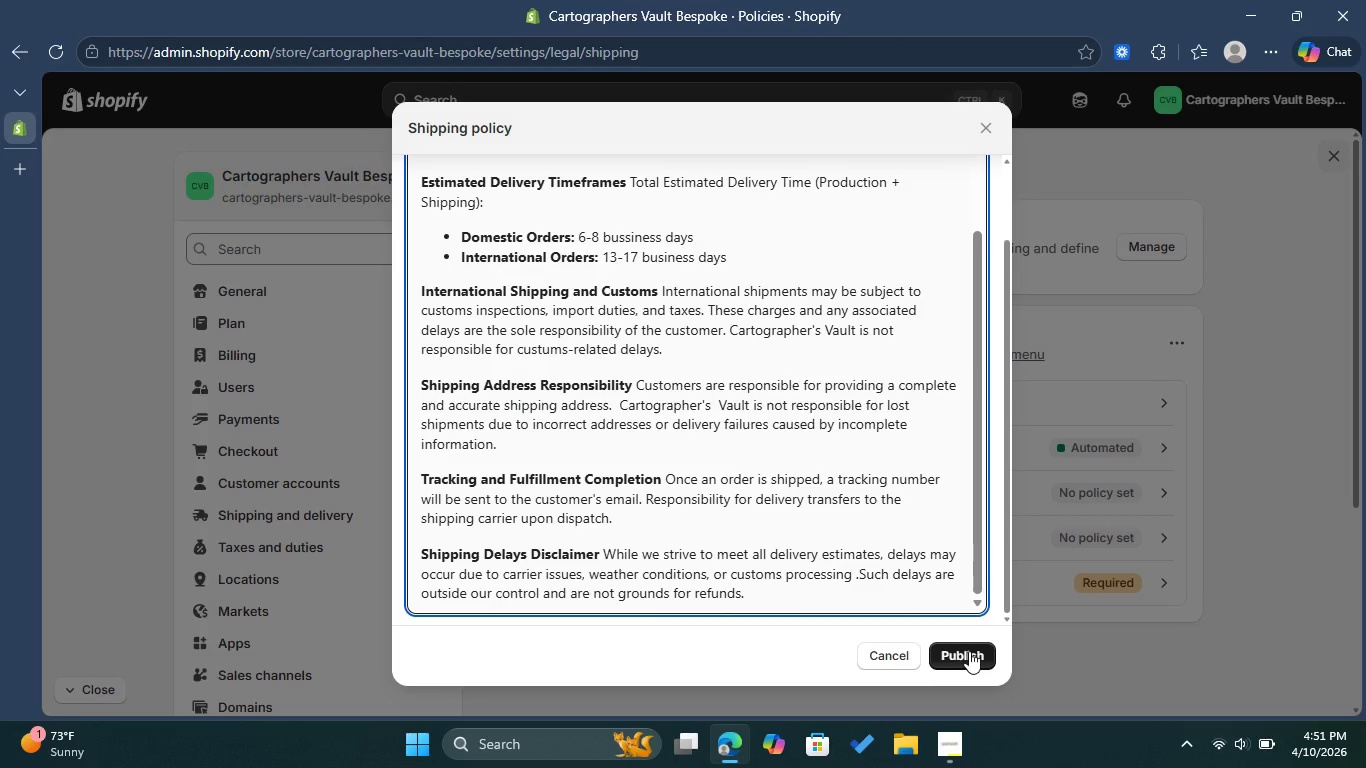 
left_click([969, 651])
 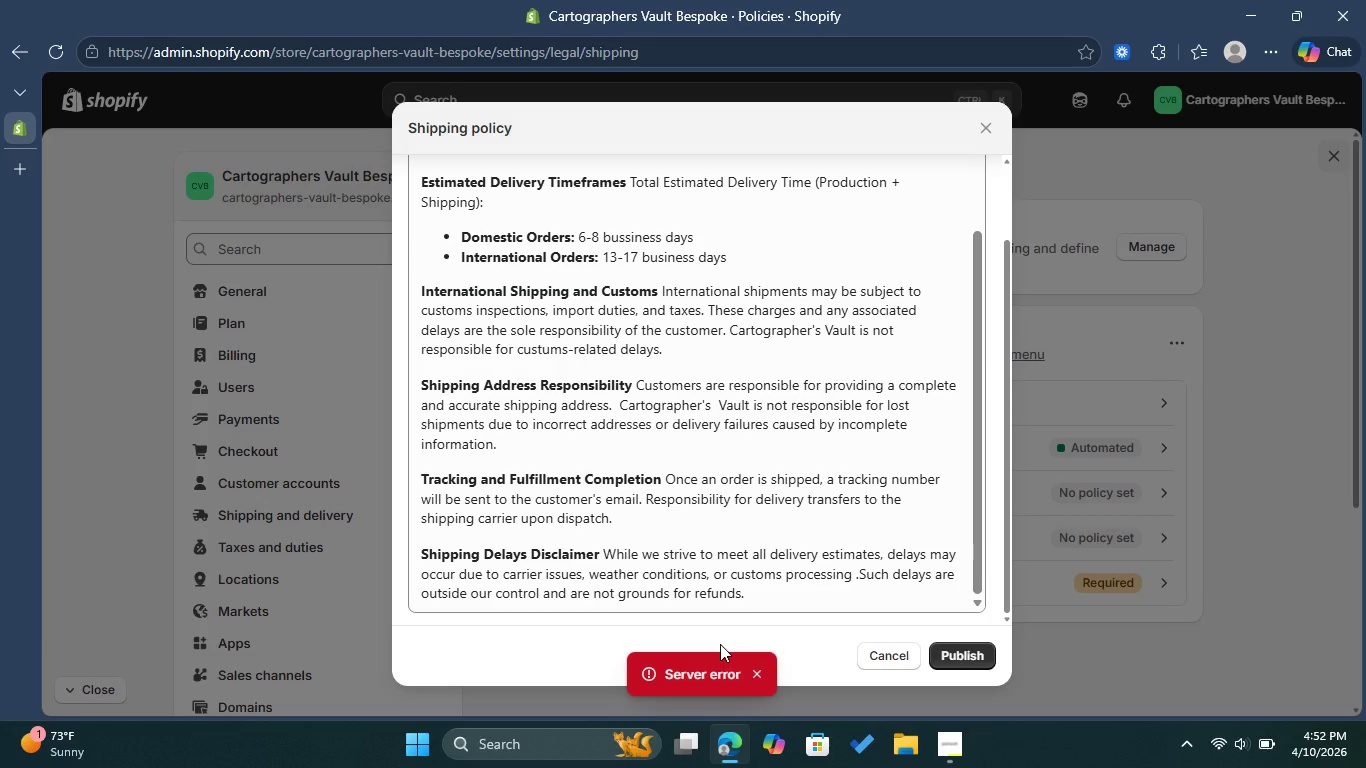 
wait(40.78)
 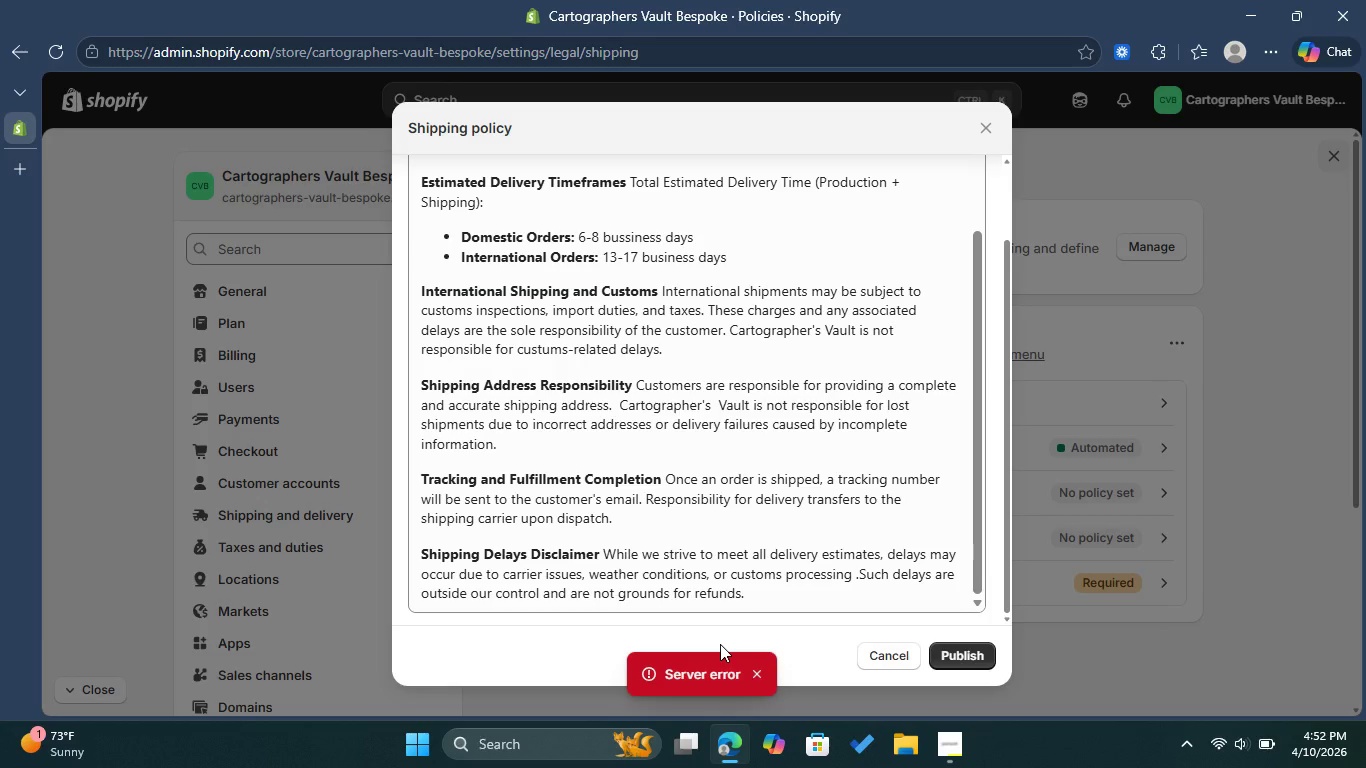 
left_click([973, 656])
 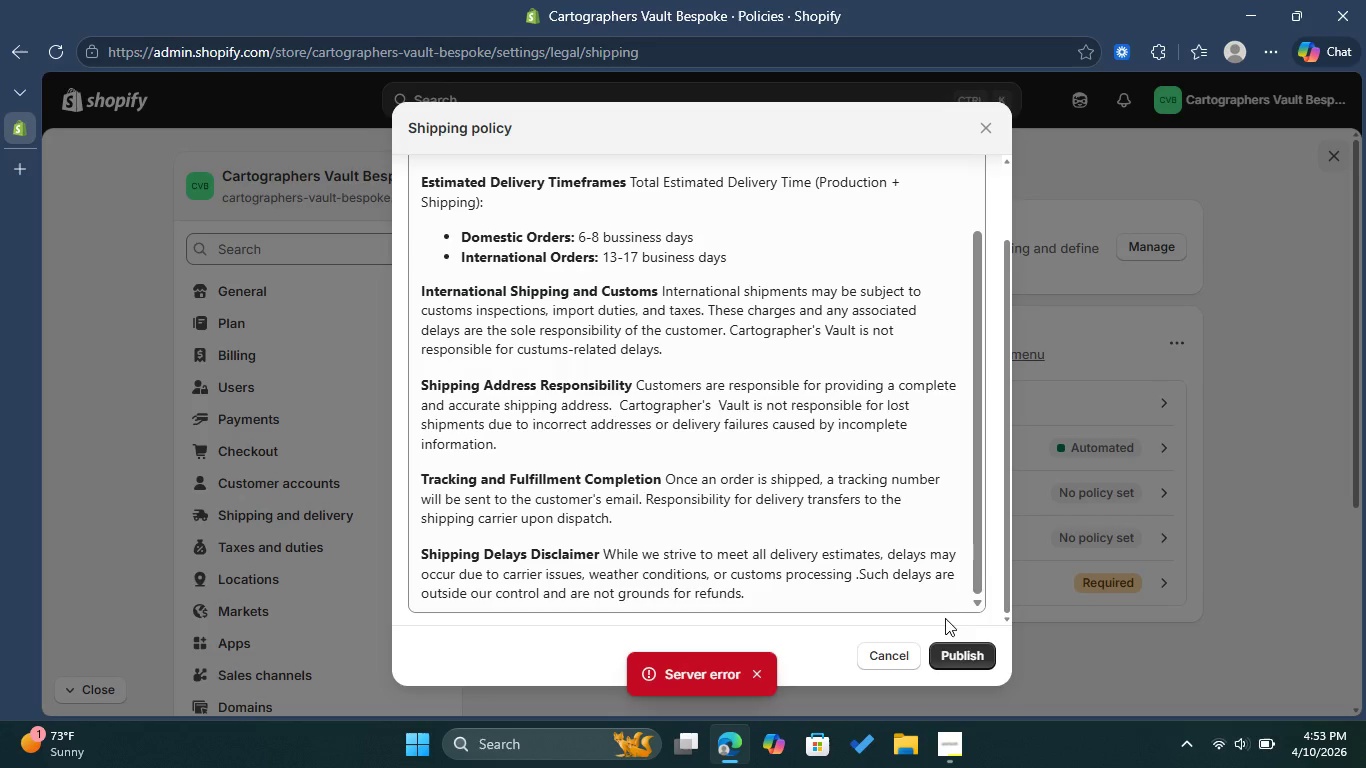 
wait(50.52)
 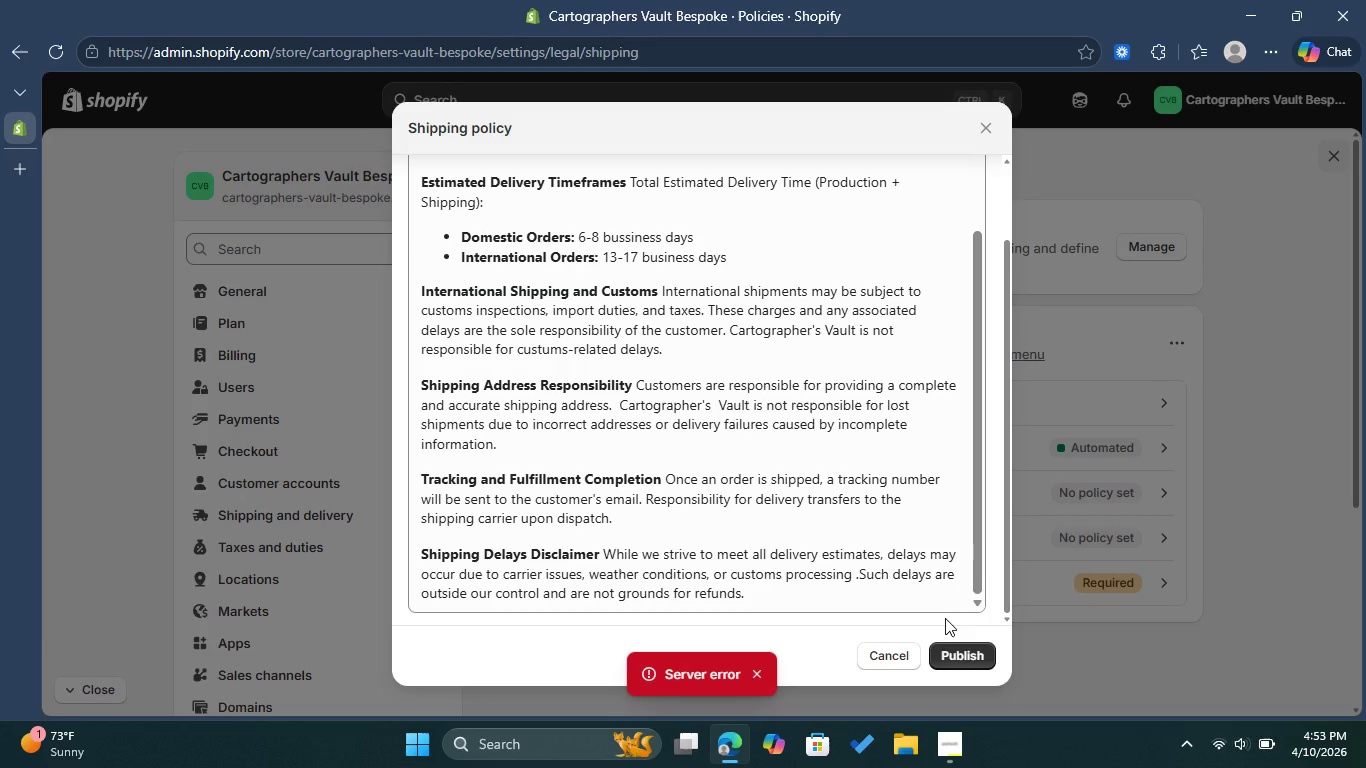 
left_click_drag(start_coordinate=[798, 598], to_coordinate=[406, 103])
 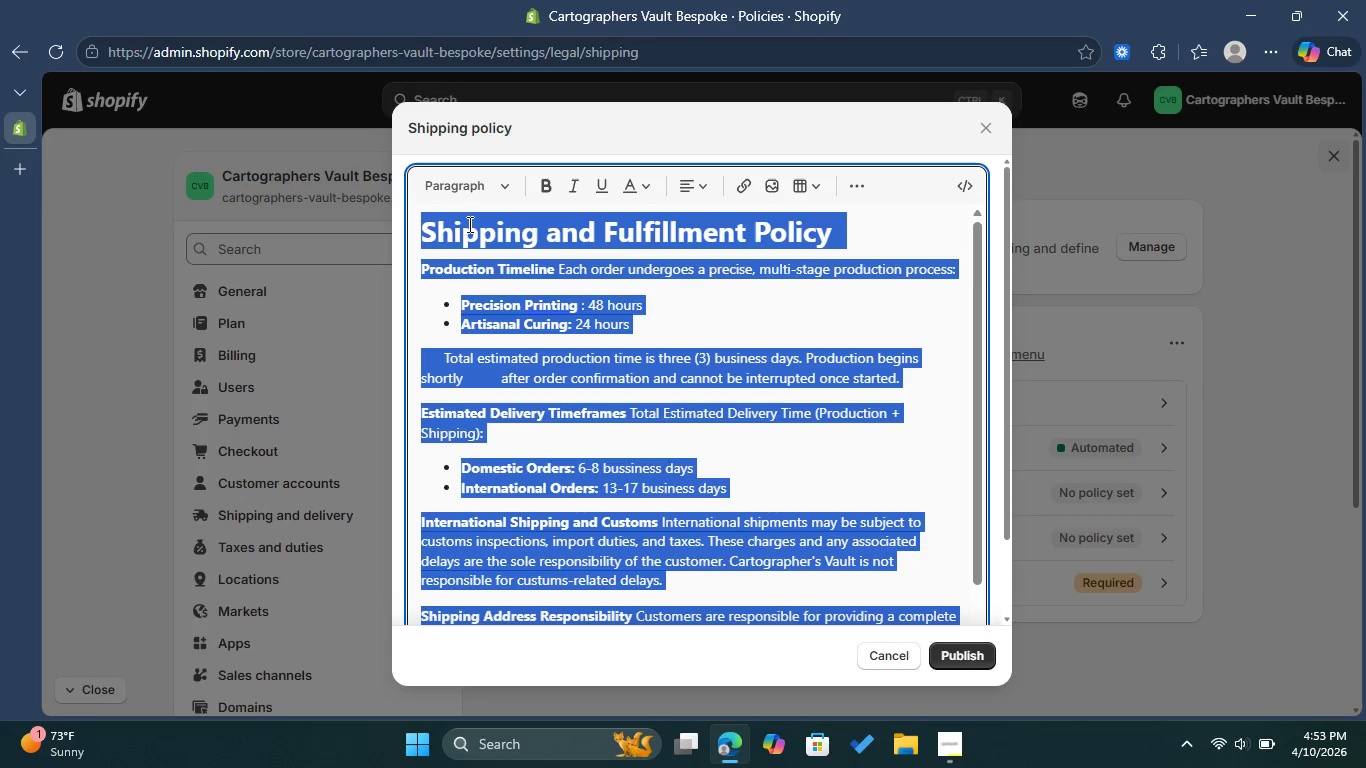 
key(Control+C)
 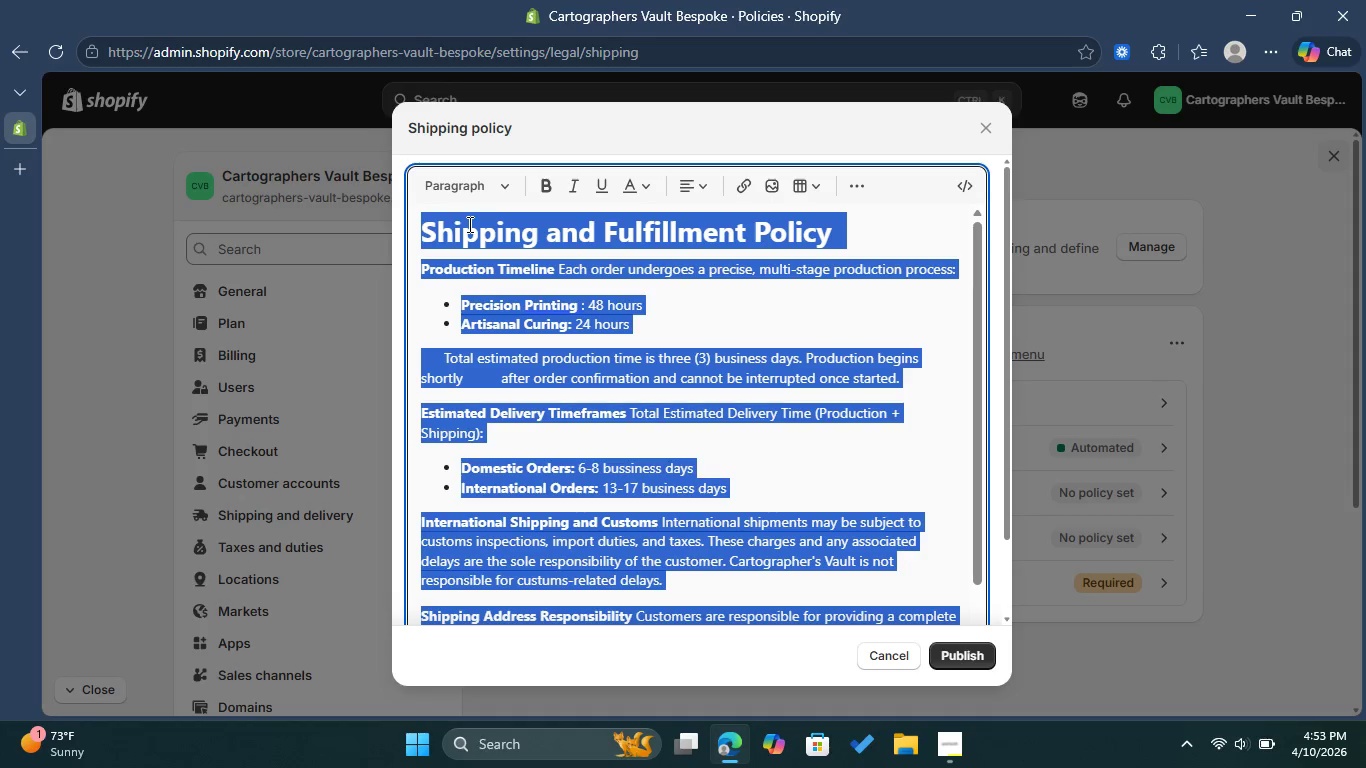 
key(Control+C)
 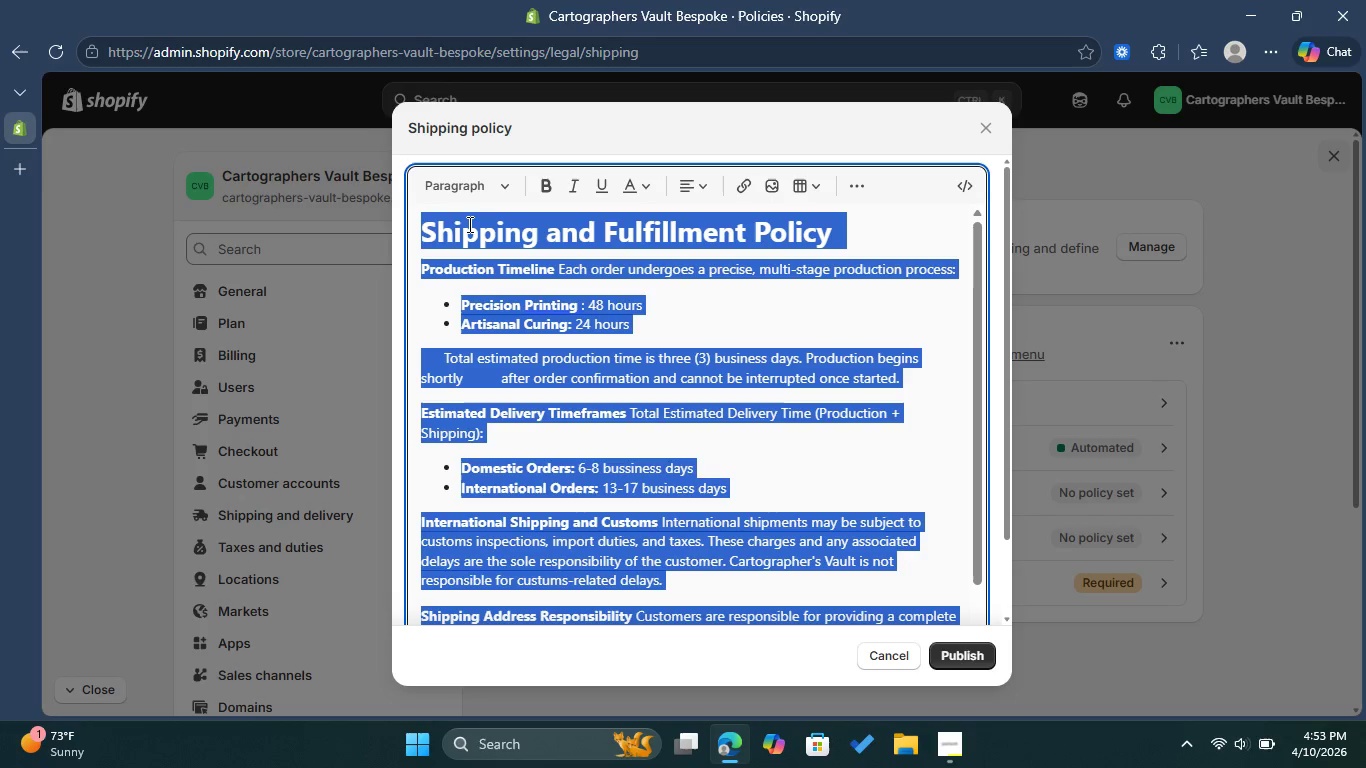 
key(Control+C)
 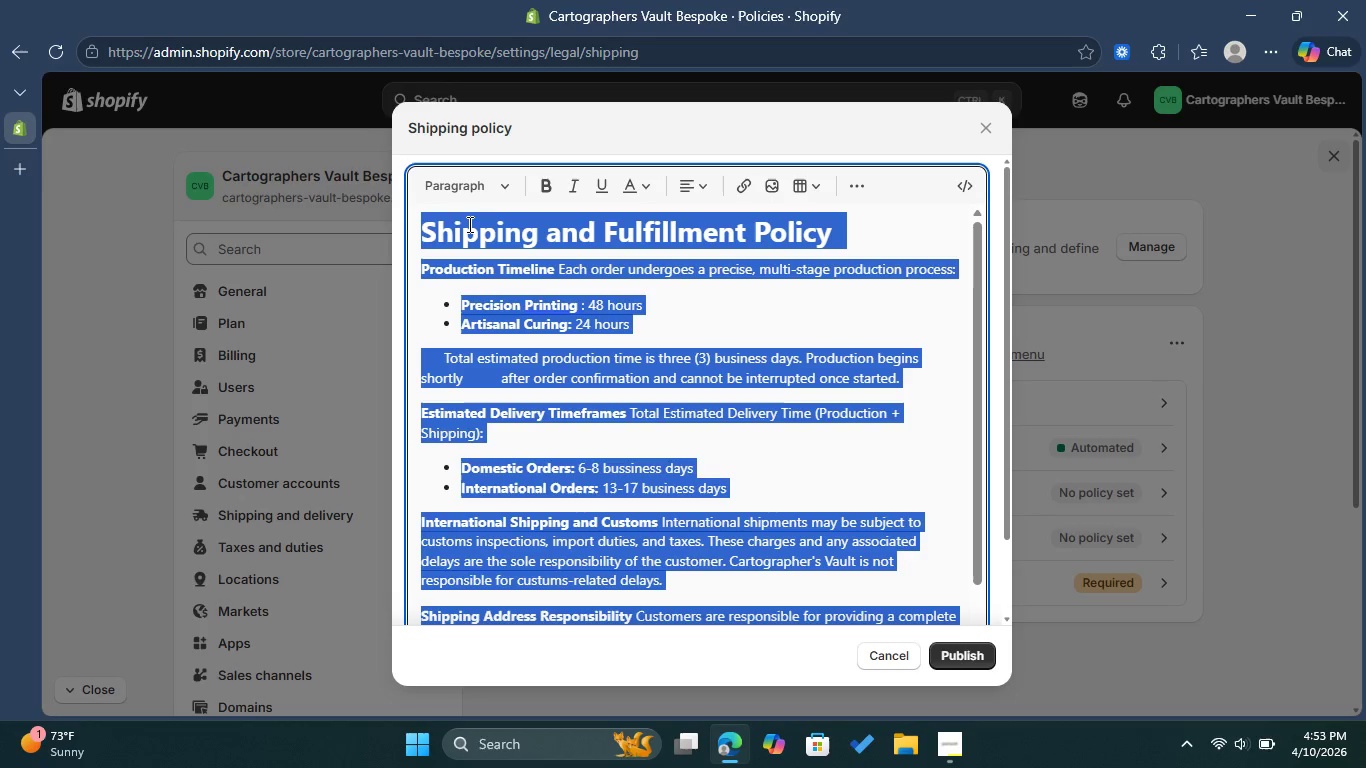 
key(Control+C)
 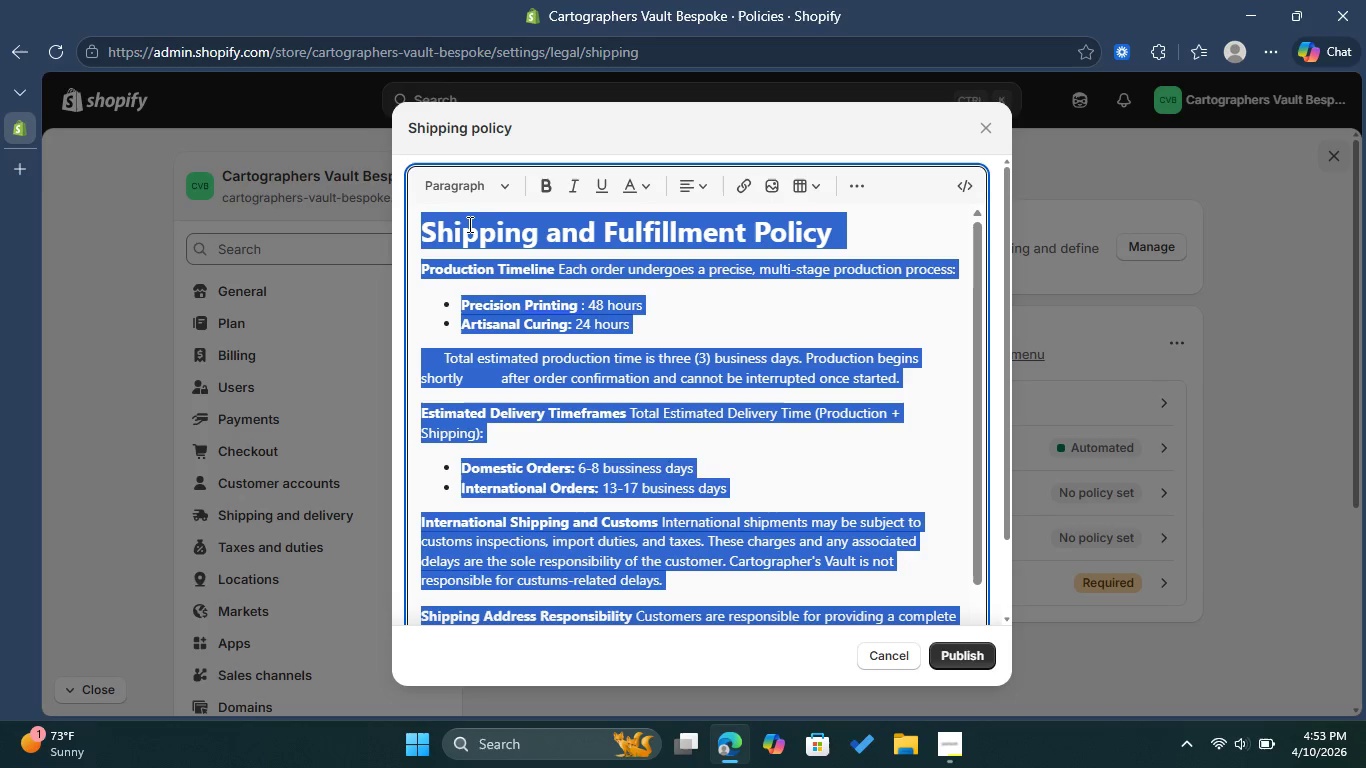 
key(Control+C)
 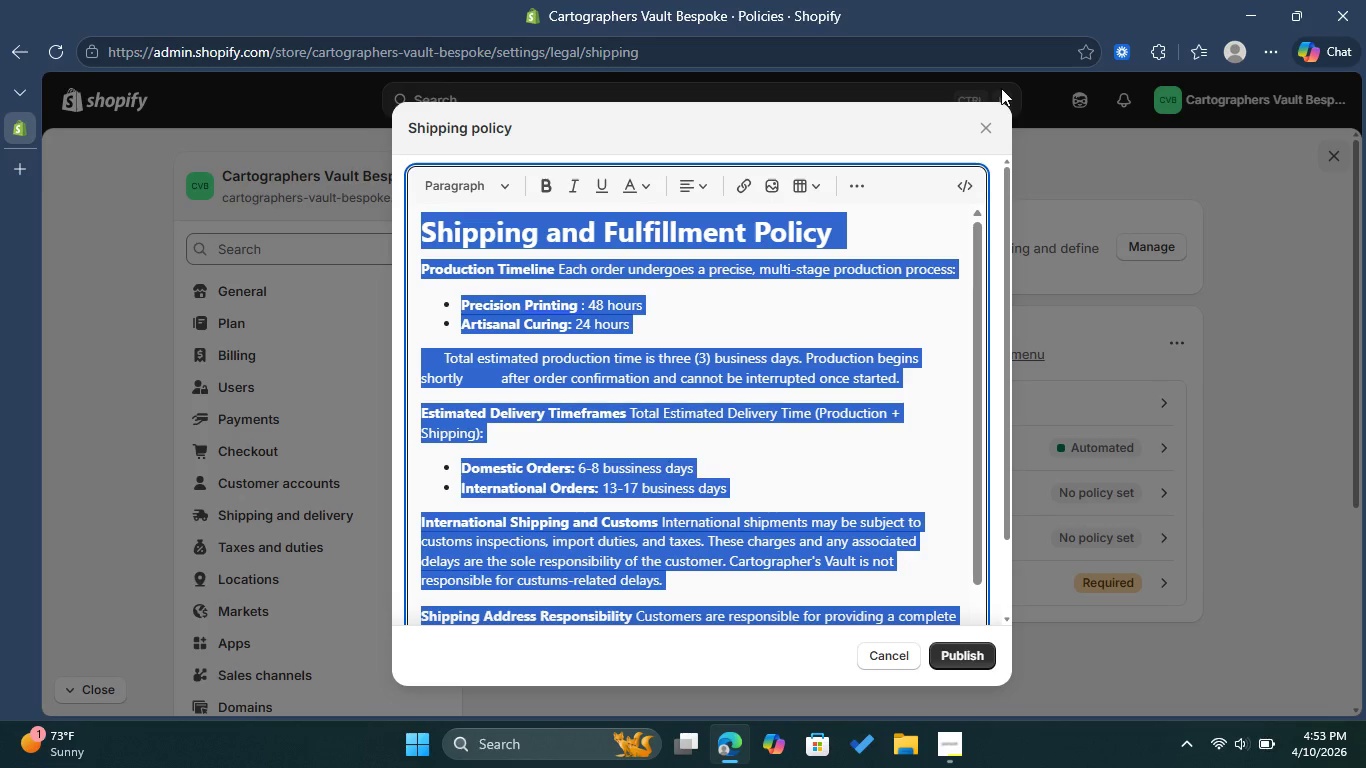 
left_click([989, 124])
 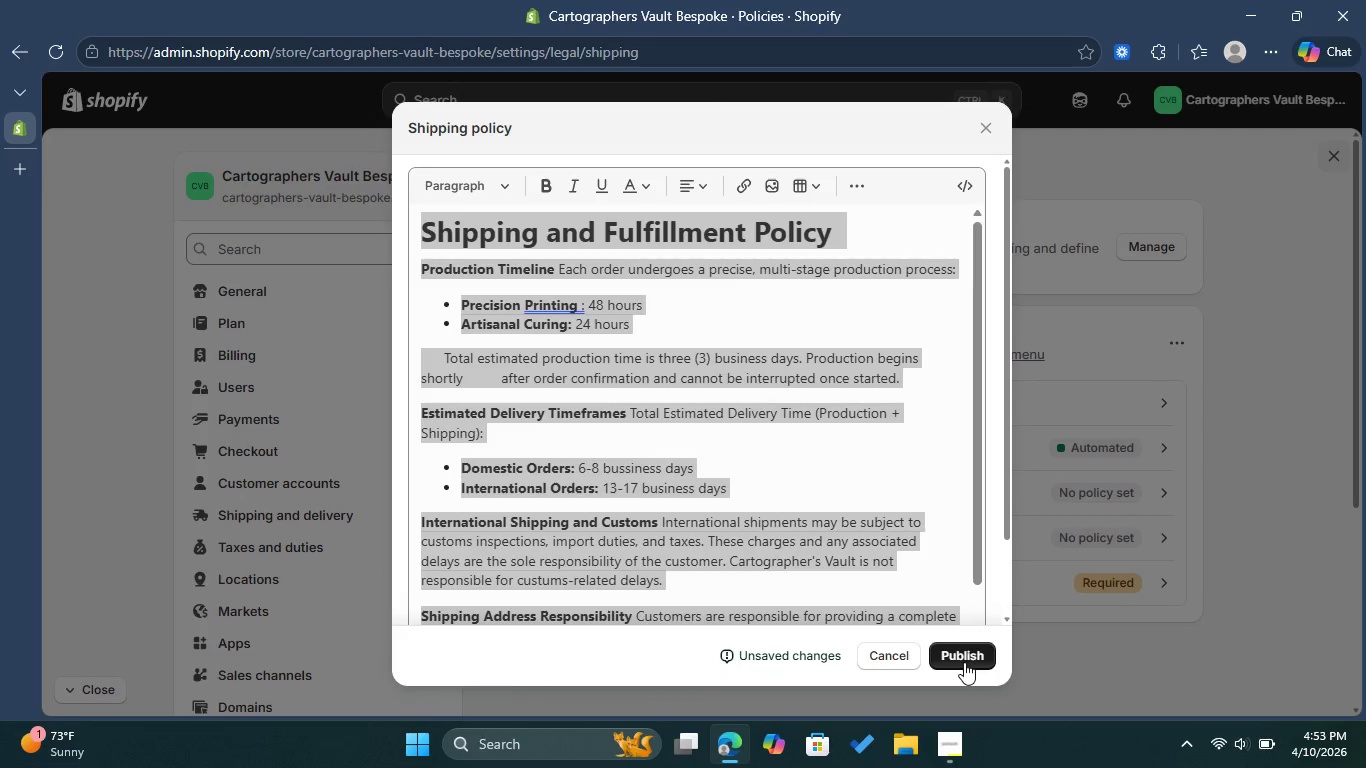 
left_click([951, 658])
 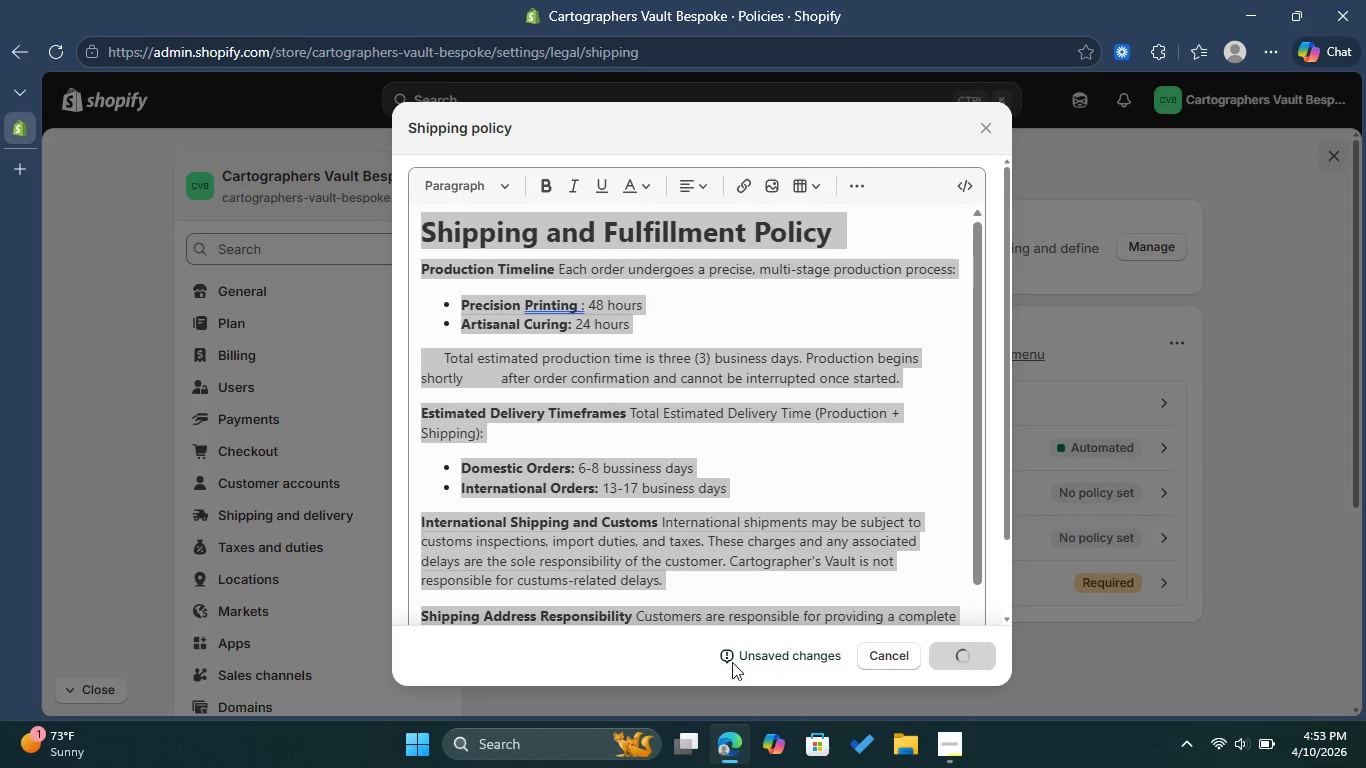 
left_click([732, 662])
 